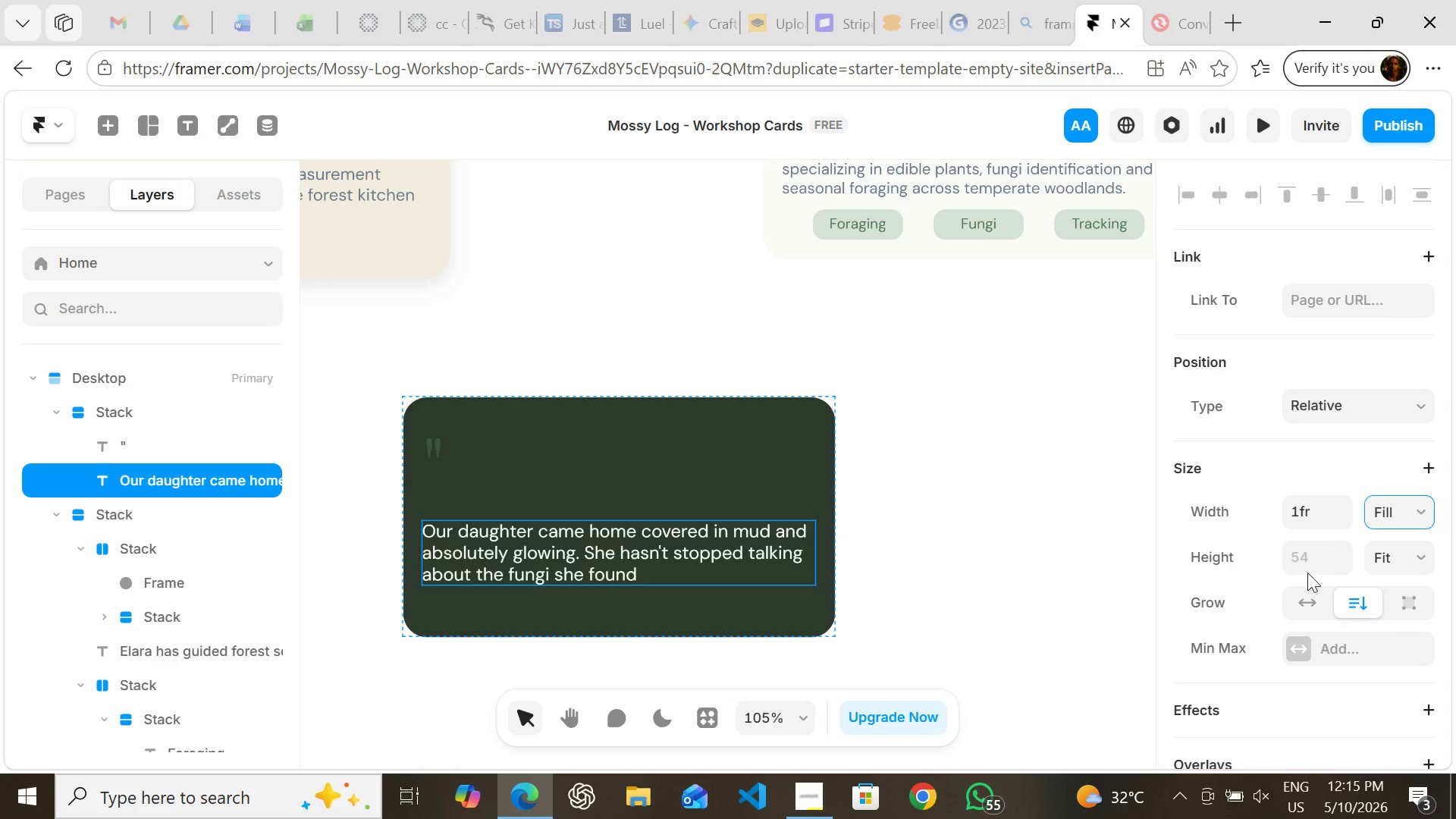 
left_click([1040, 475])
 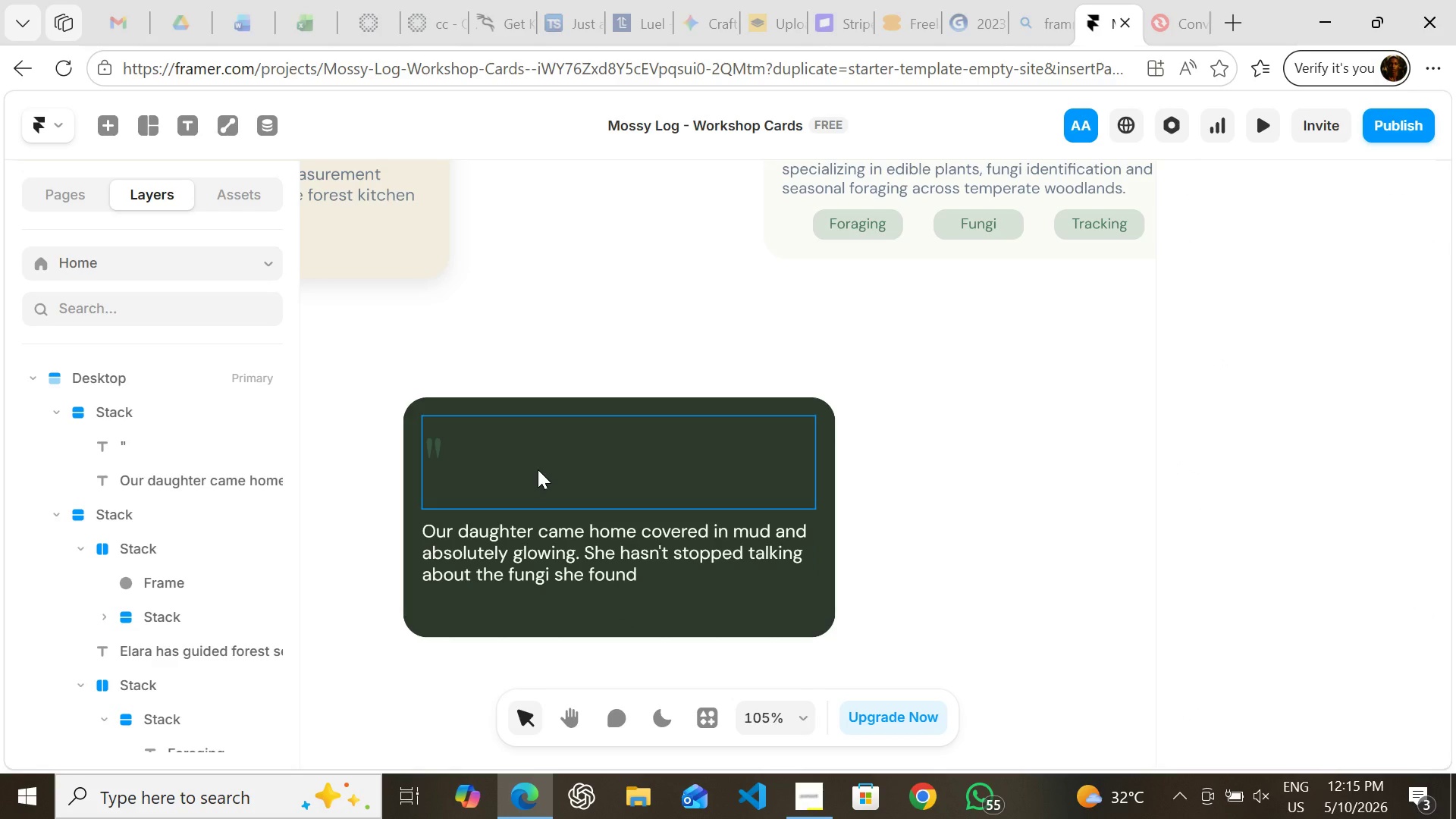 
left_click([538, 469])
 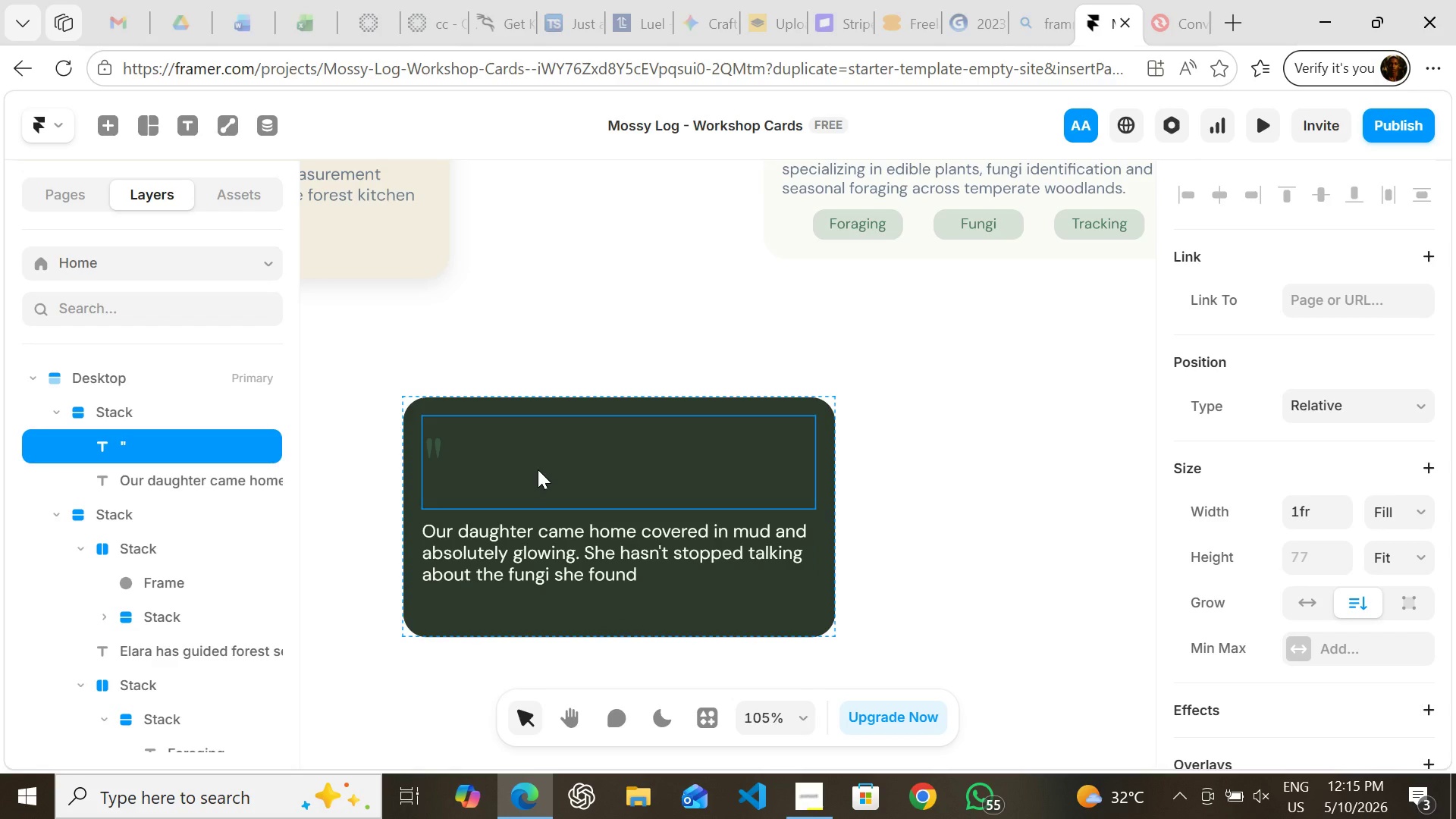 
left_click_drag(start_coordinate=[538, 469], to_coordinate=[537, 463])
 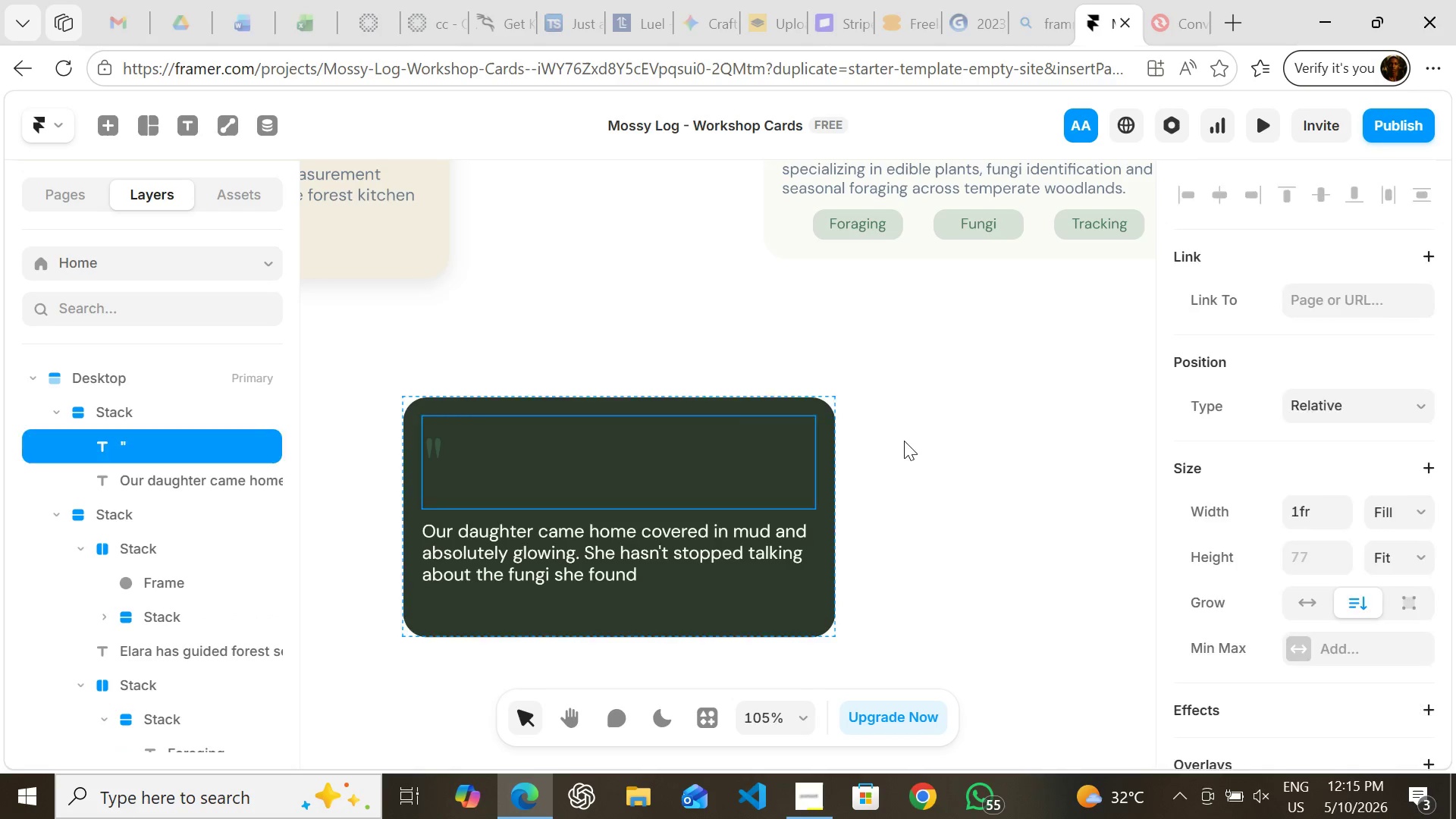 
left_click([904, 441])
 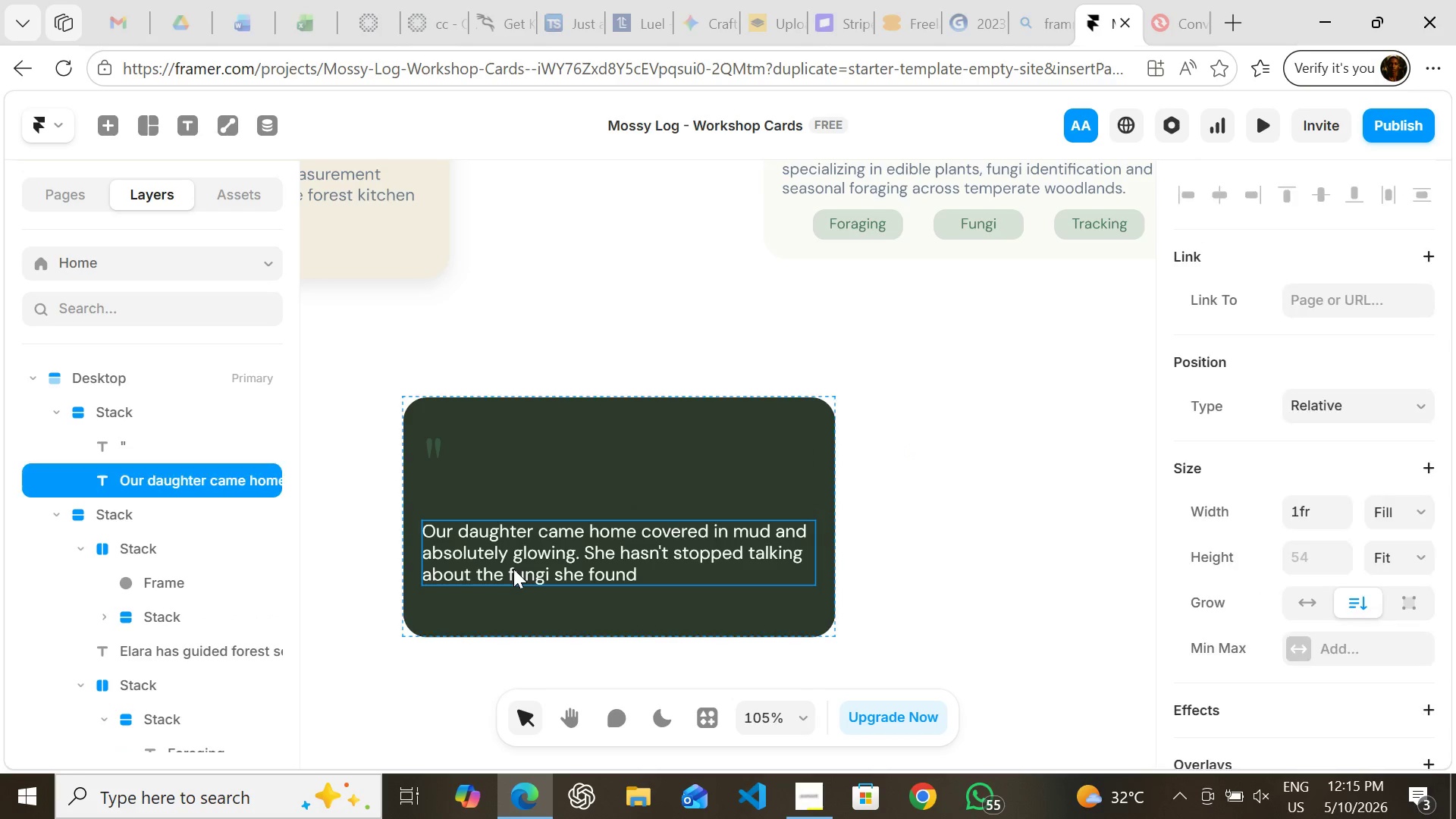 
left_click([513, 569])
 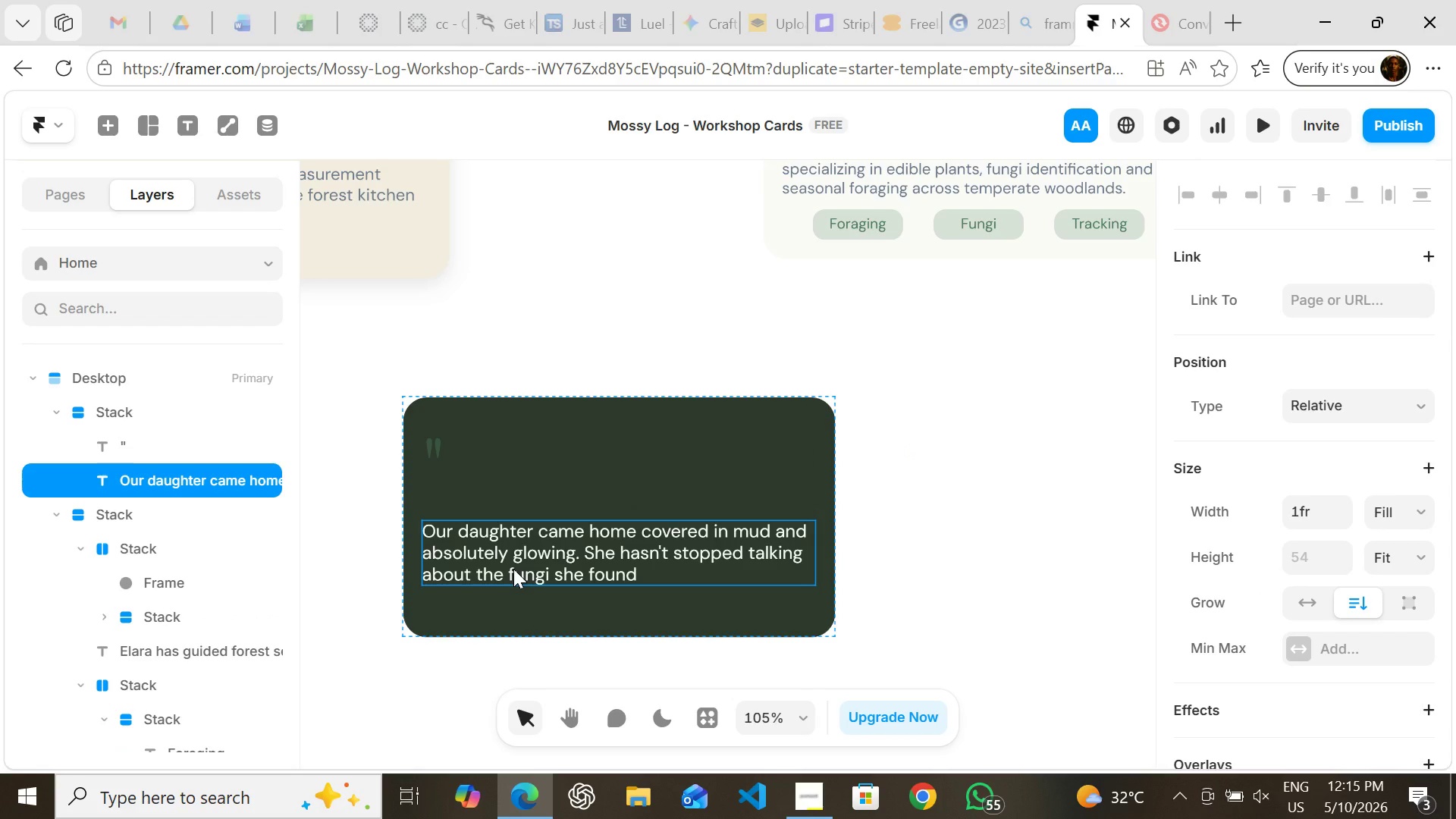 
left_click_drag(start_coordinate=[513, 569], to_coordinate=[513, 560])
 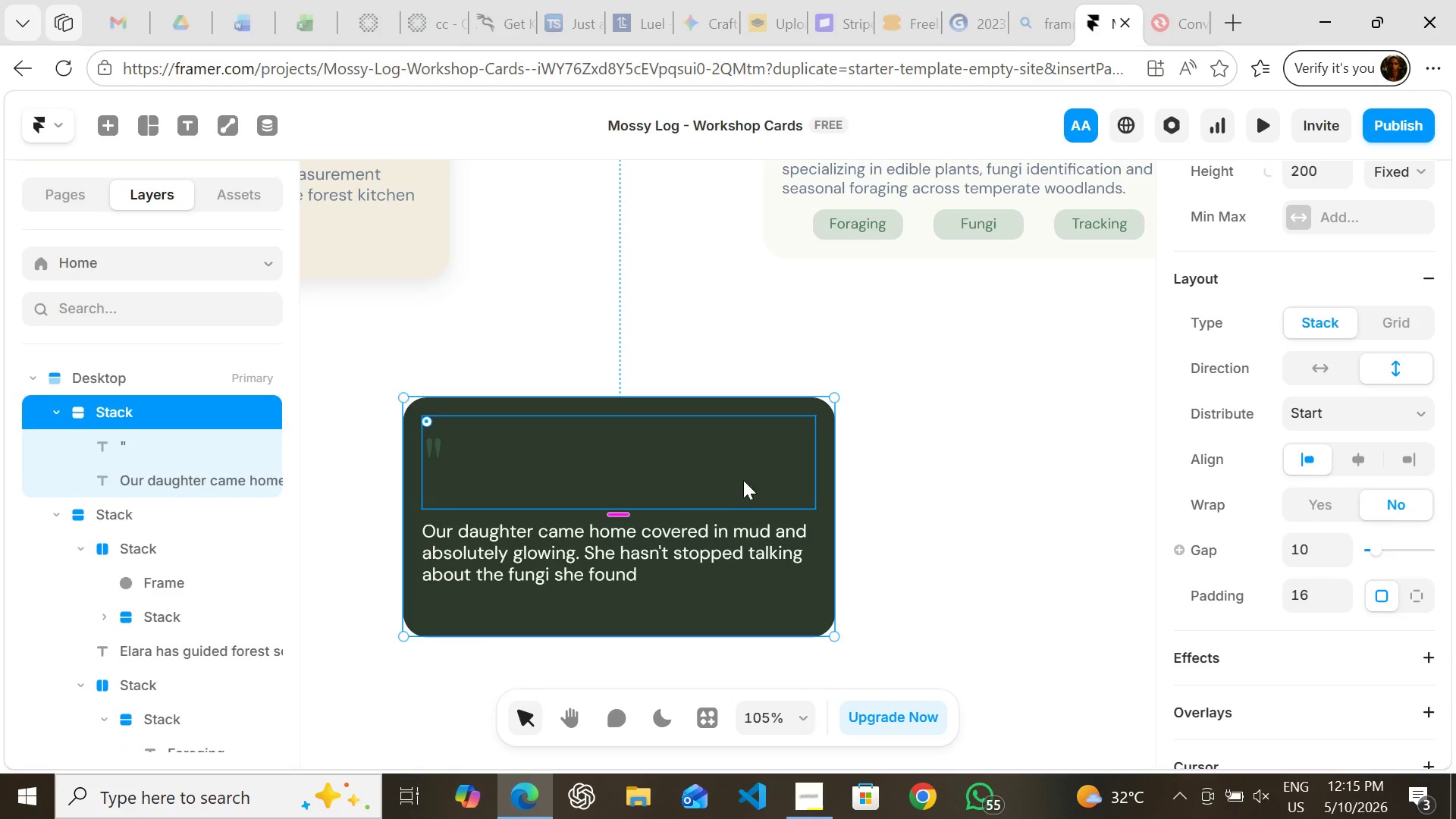 
left_click([893, 492])
 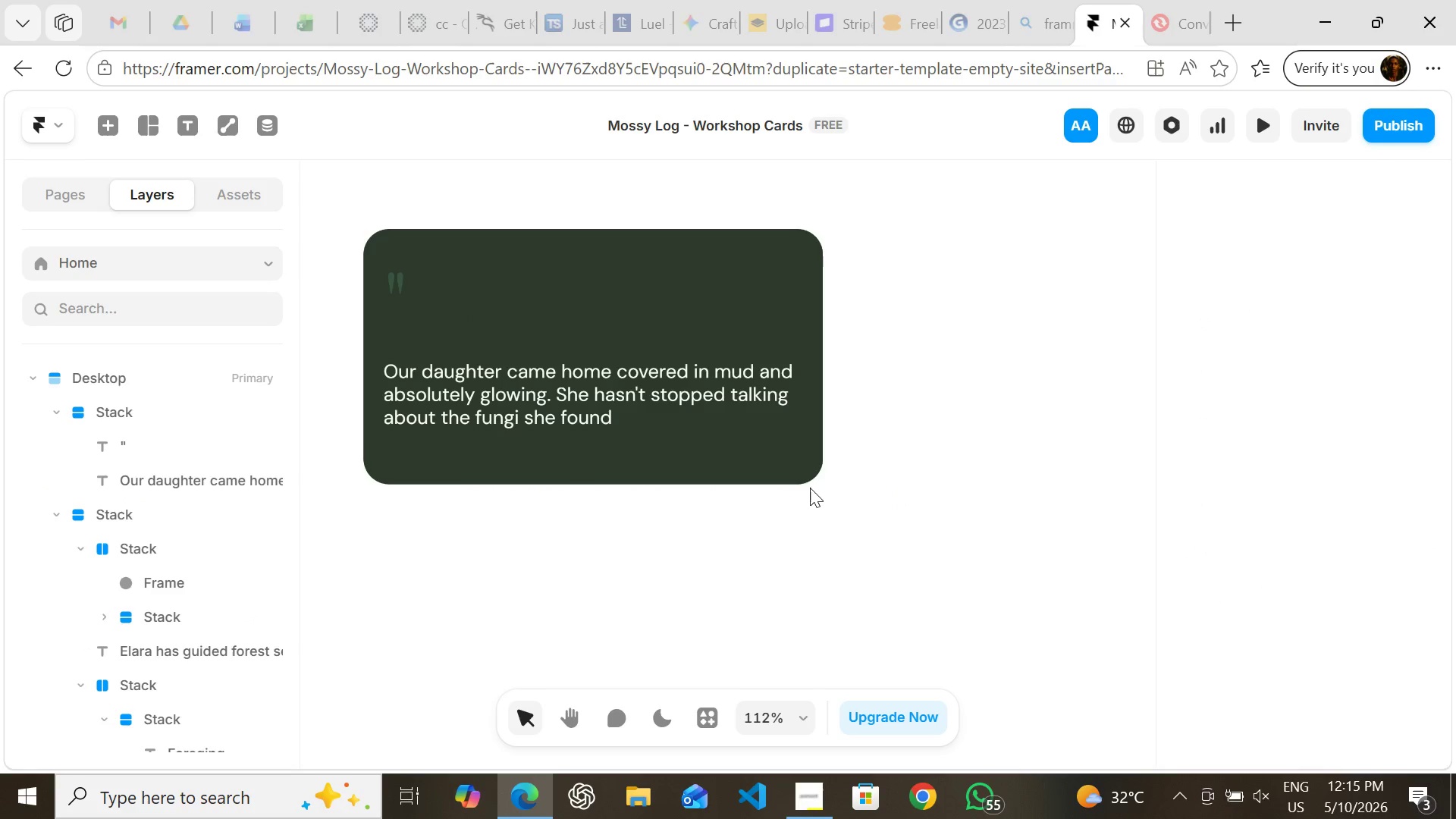 
left_click([788, 463])
 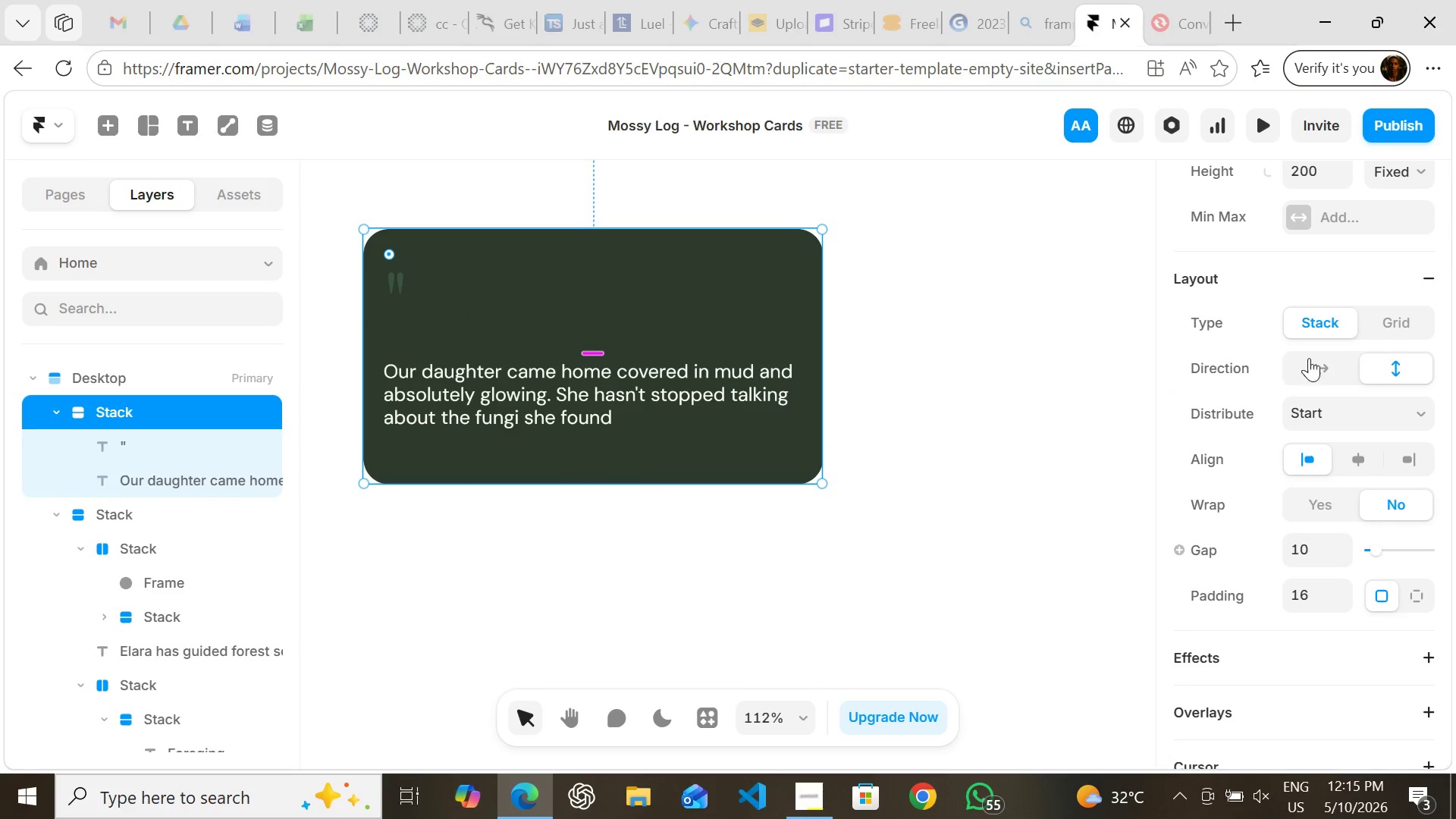 
mouse_move([1348, 381])
 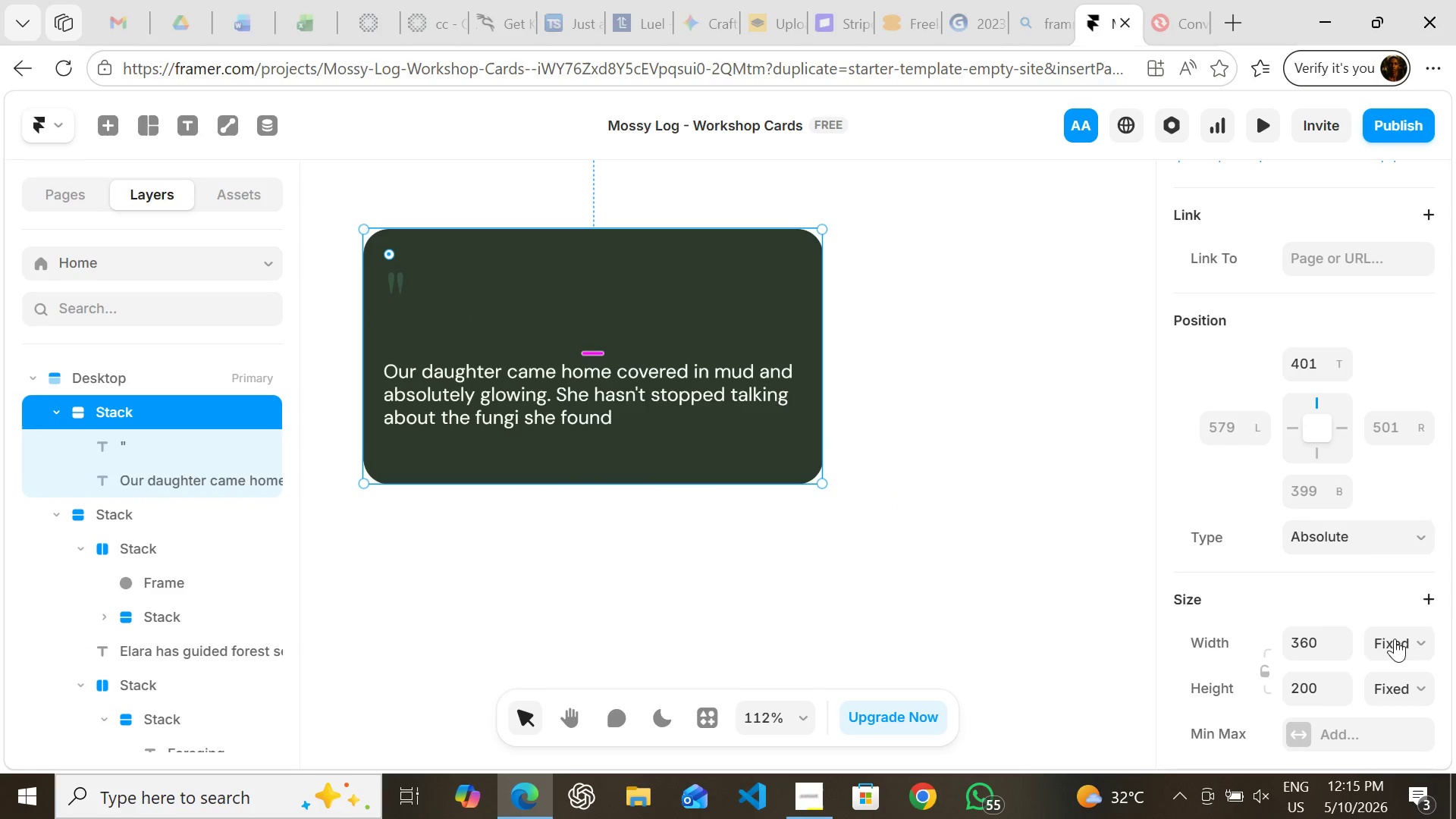 
left_click([1395, 639])
 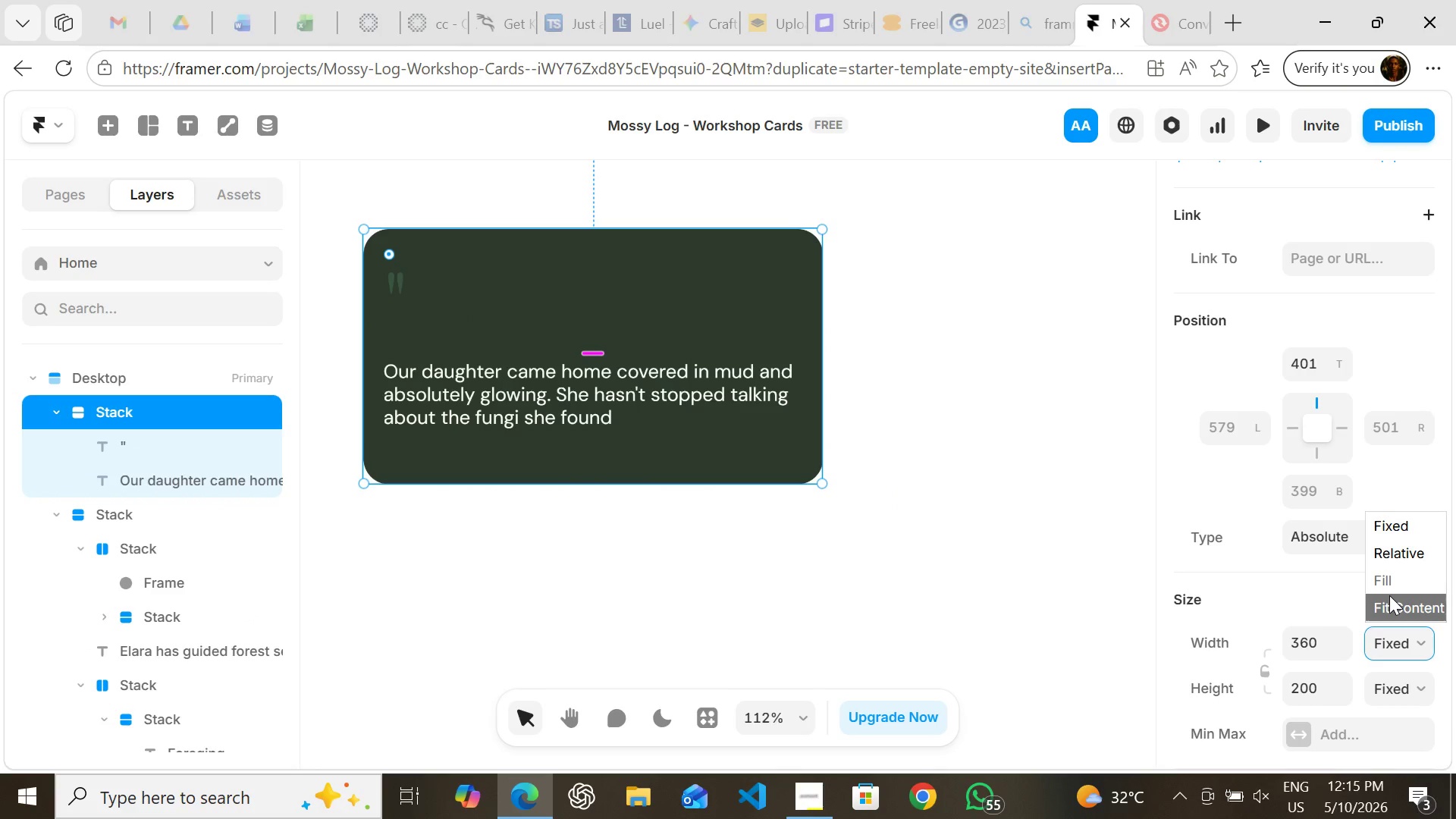 
left_click([1389, 595])
 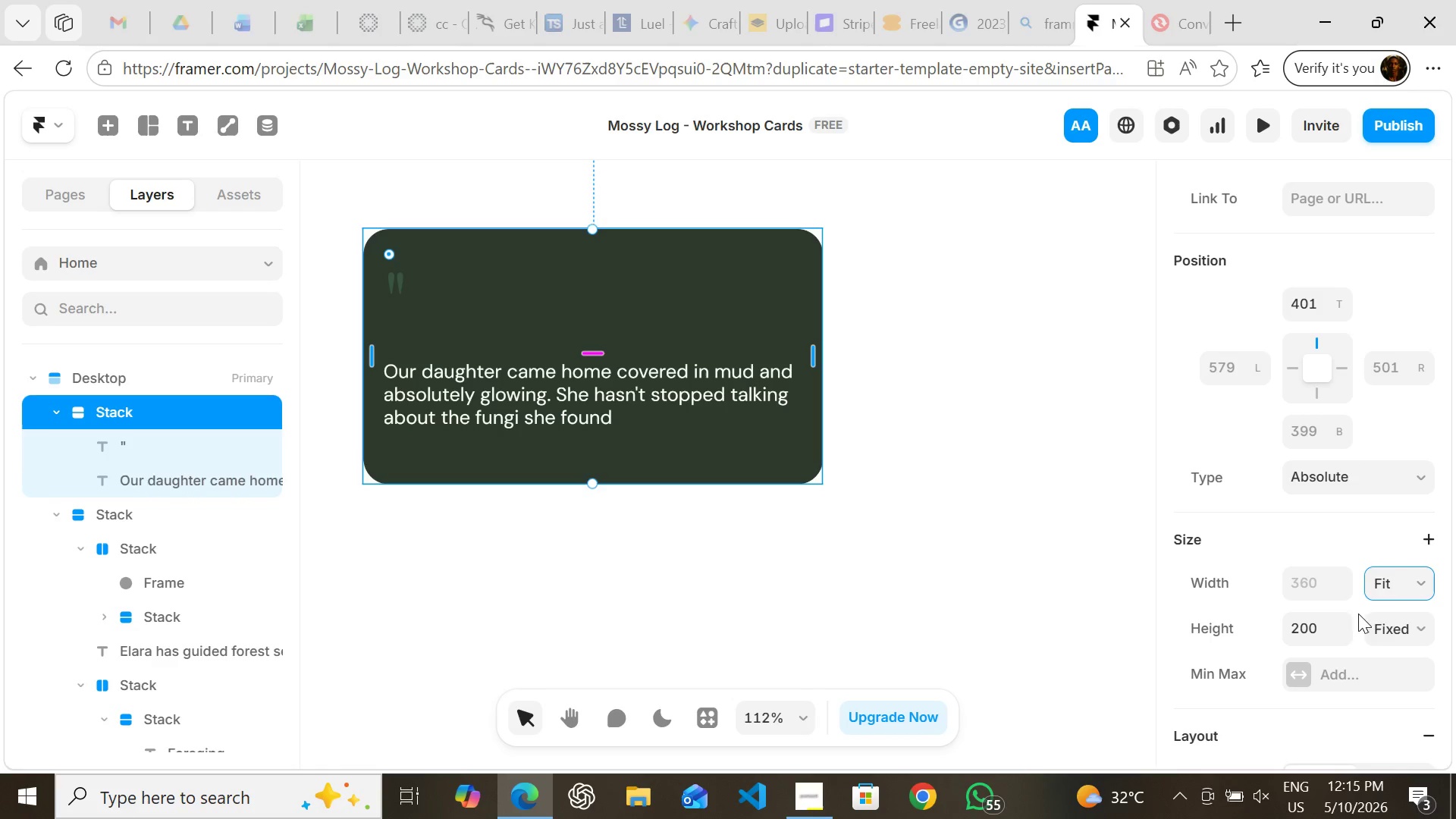 
left_click([1379, 622])
 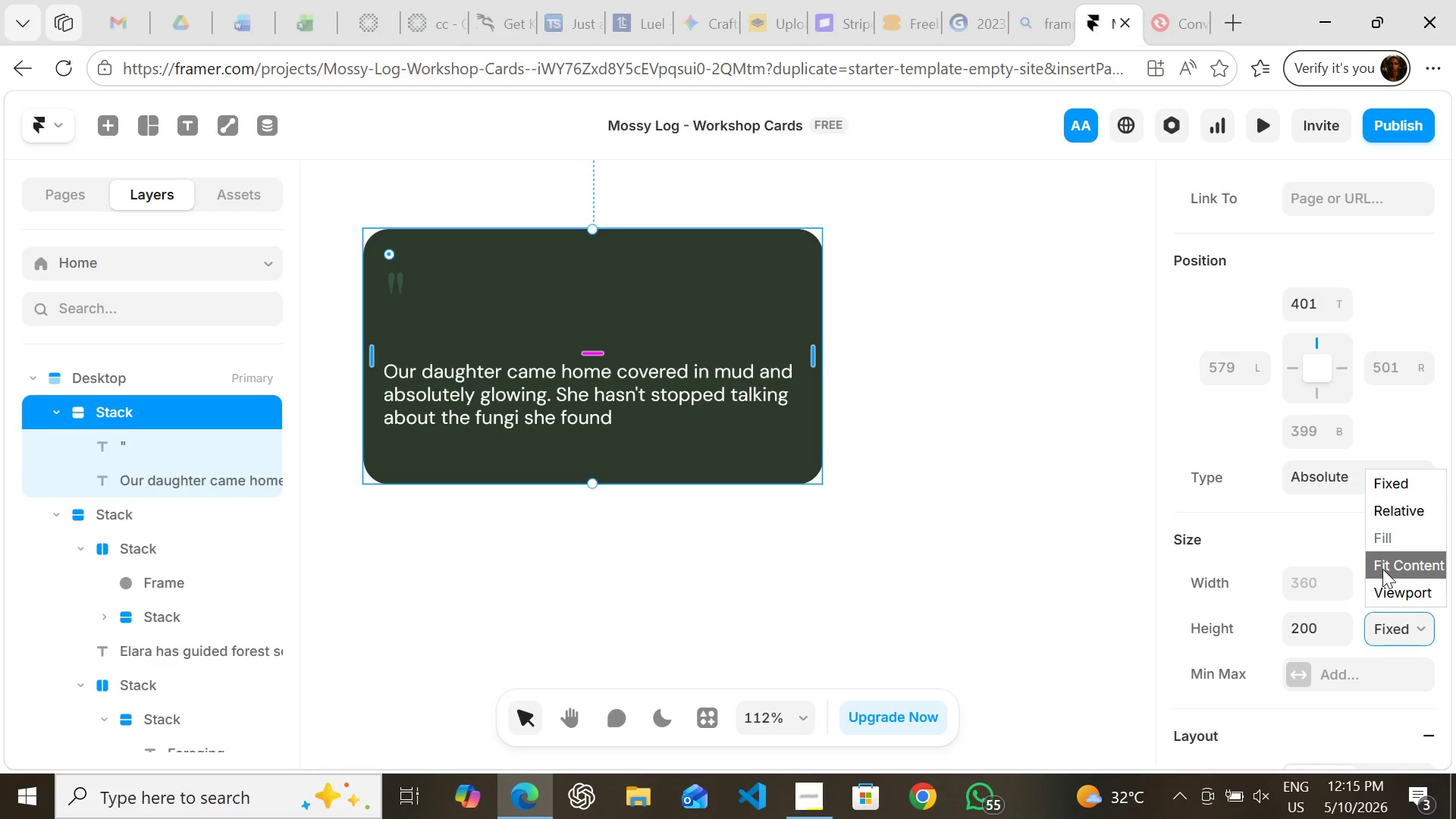 
left_click([1382, 569])
 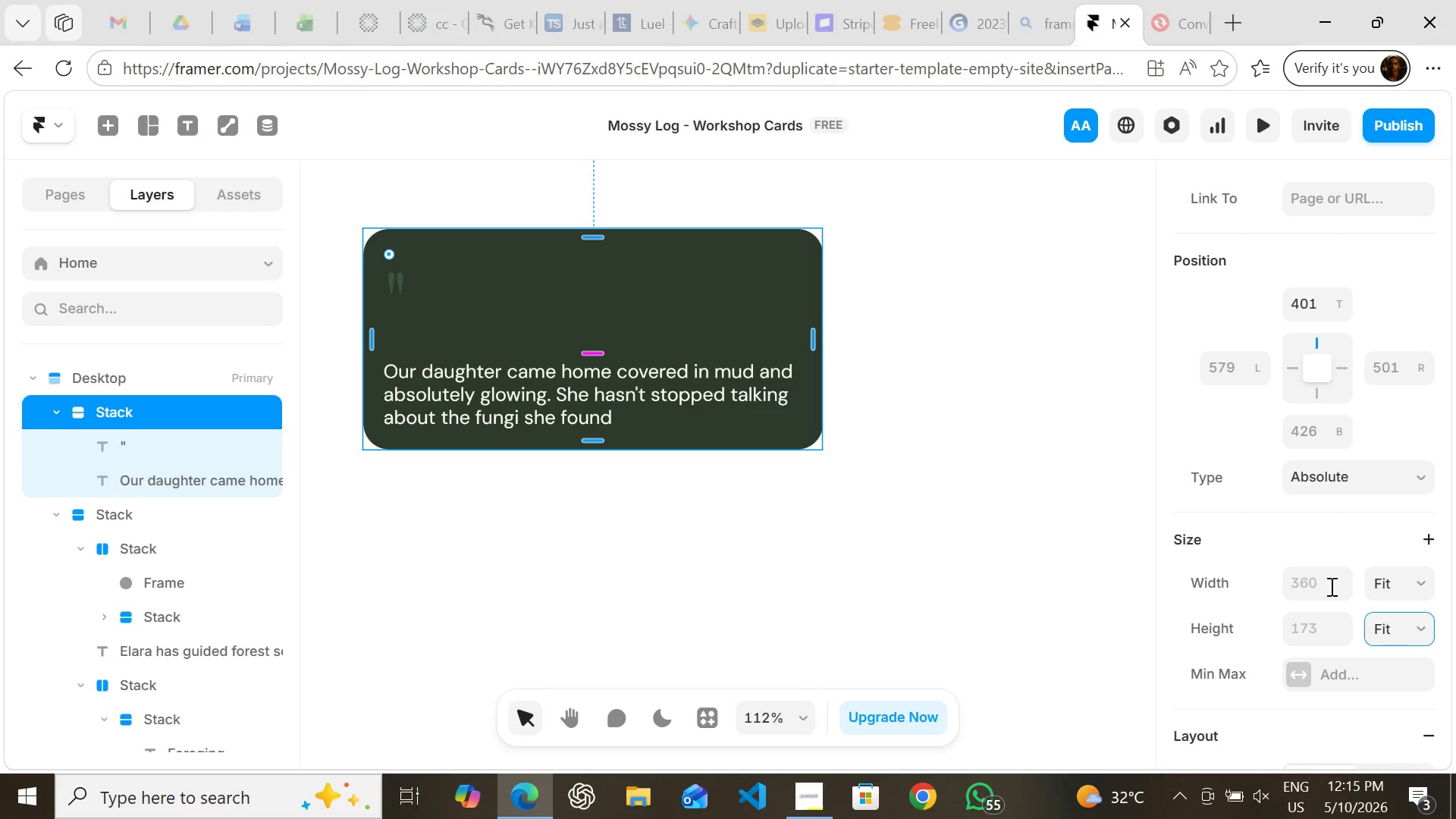 
left_click([1389, 617])
 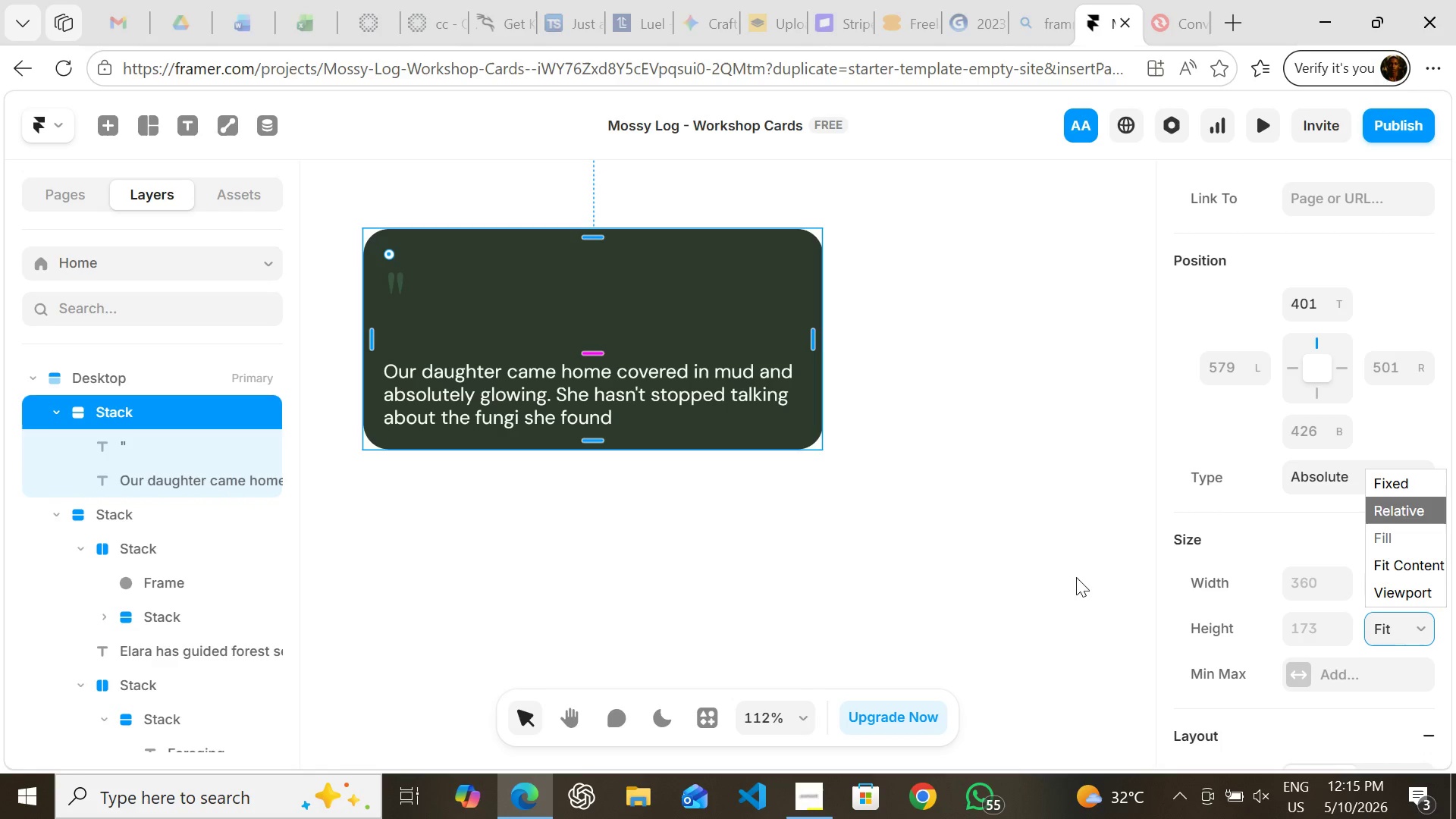 
wait(6.0)
 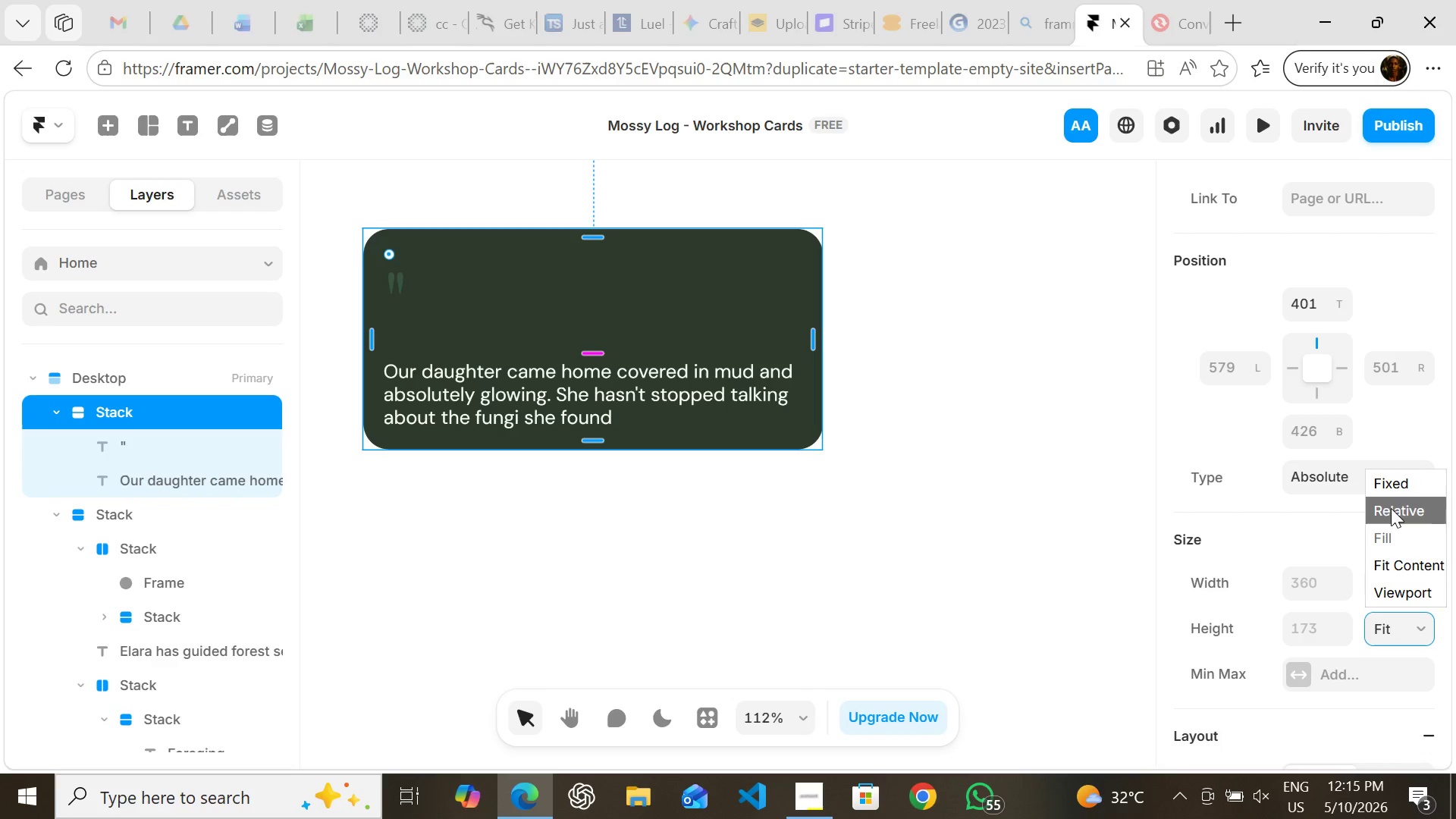 
left_click([1173, 491])
 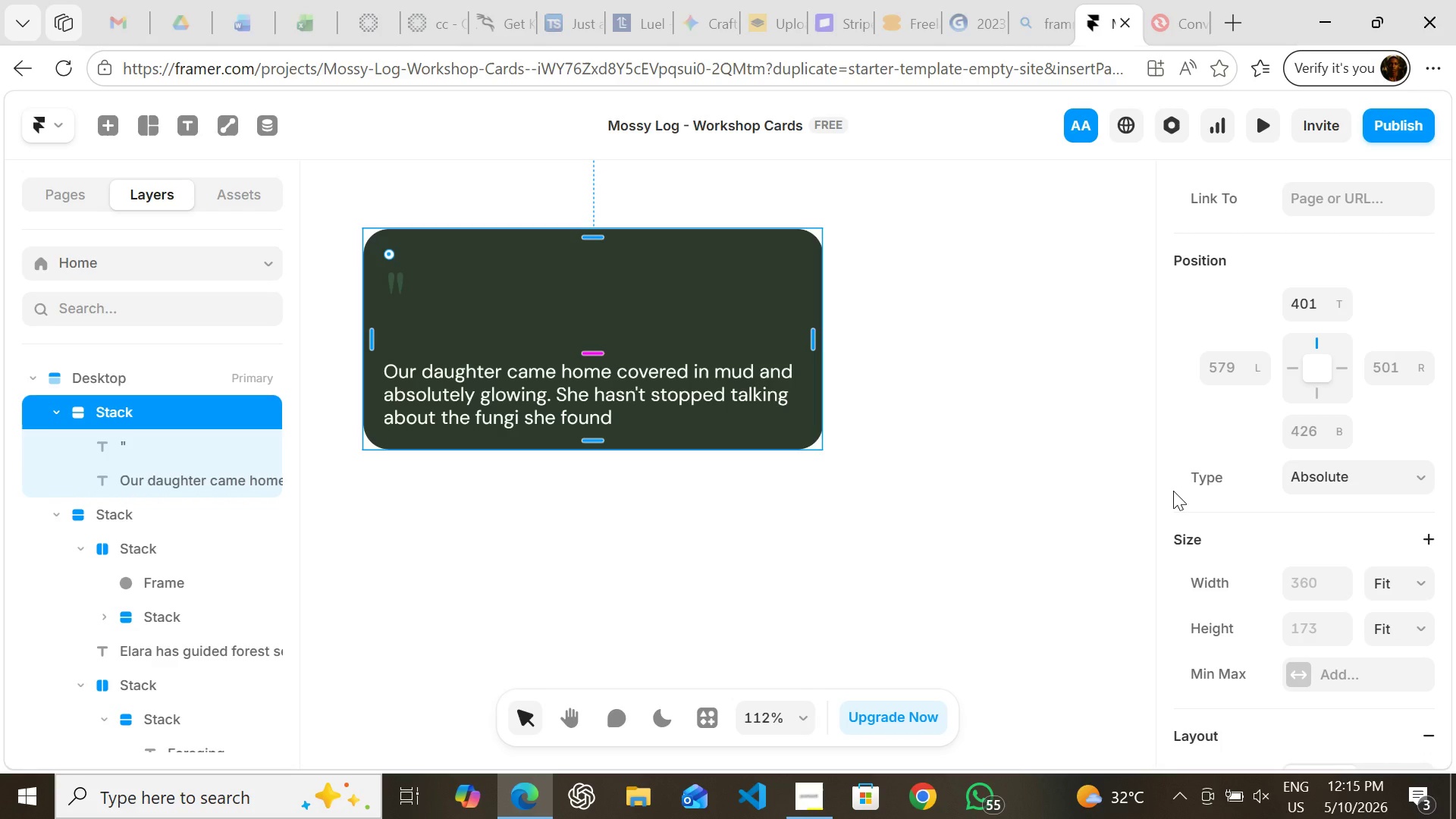 
key(Control+Z)
 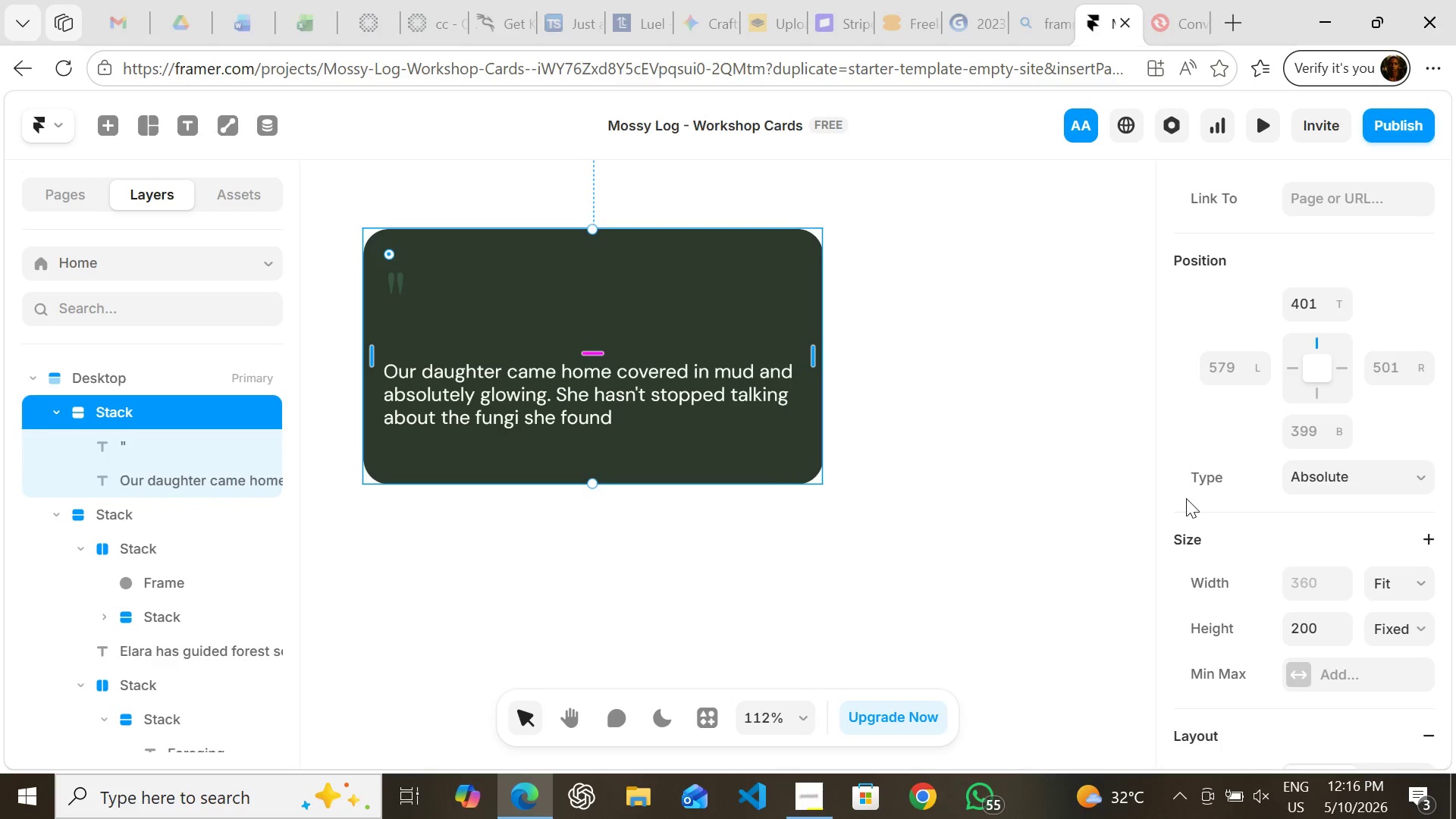 
wait(9.83)
 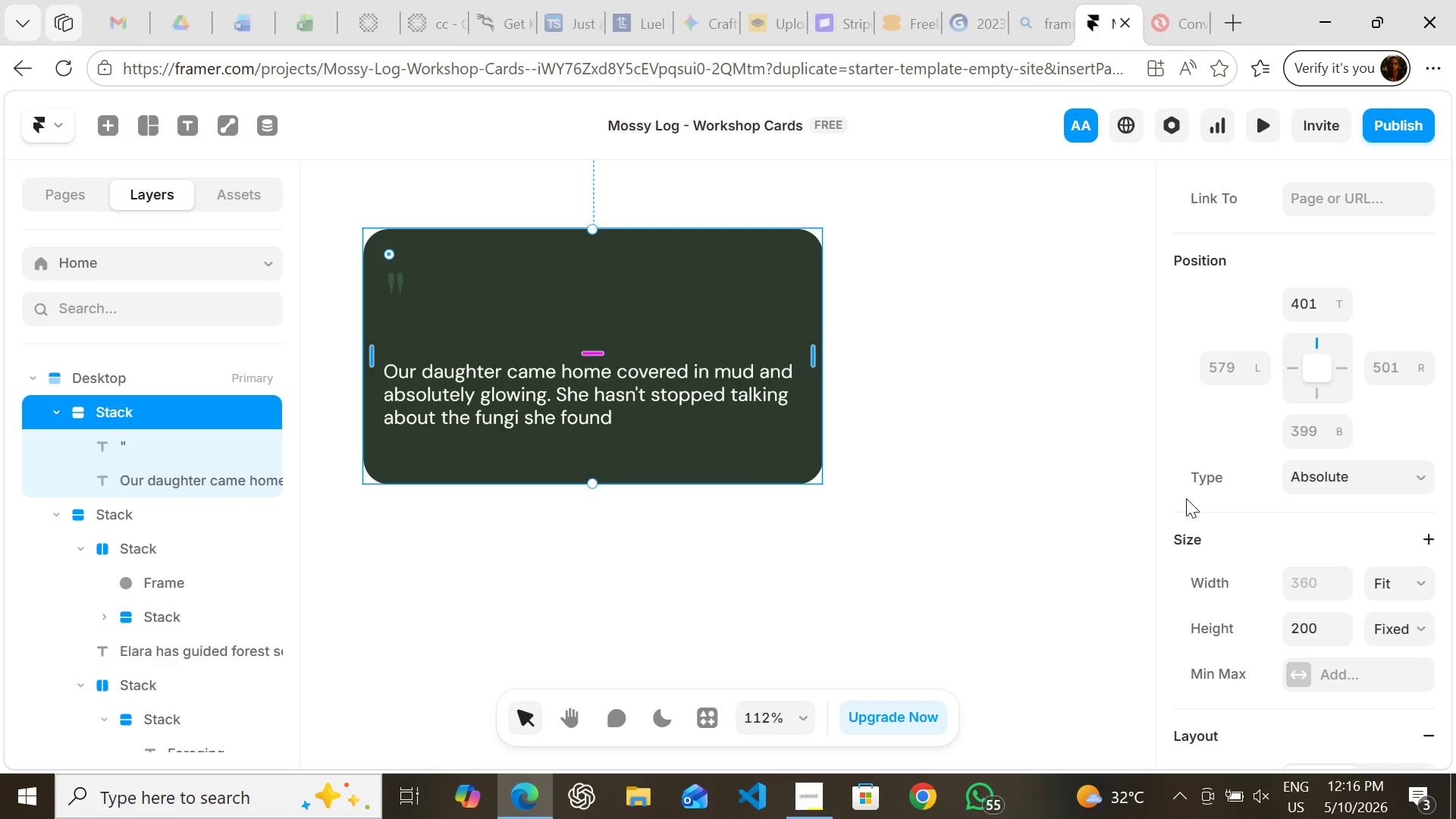 
left_click([1403, 623])
 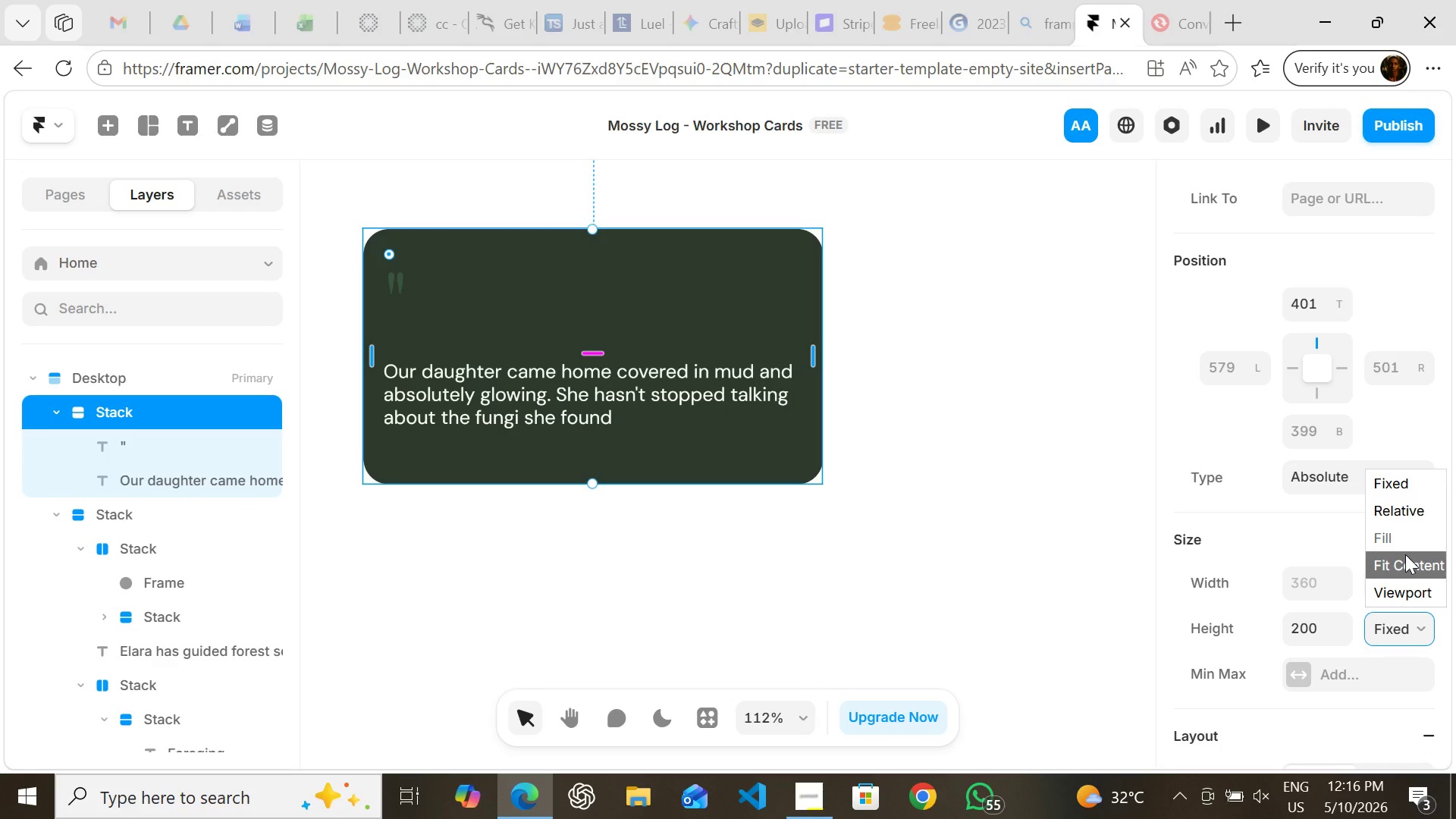 
left_click([1405, 554])
 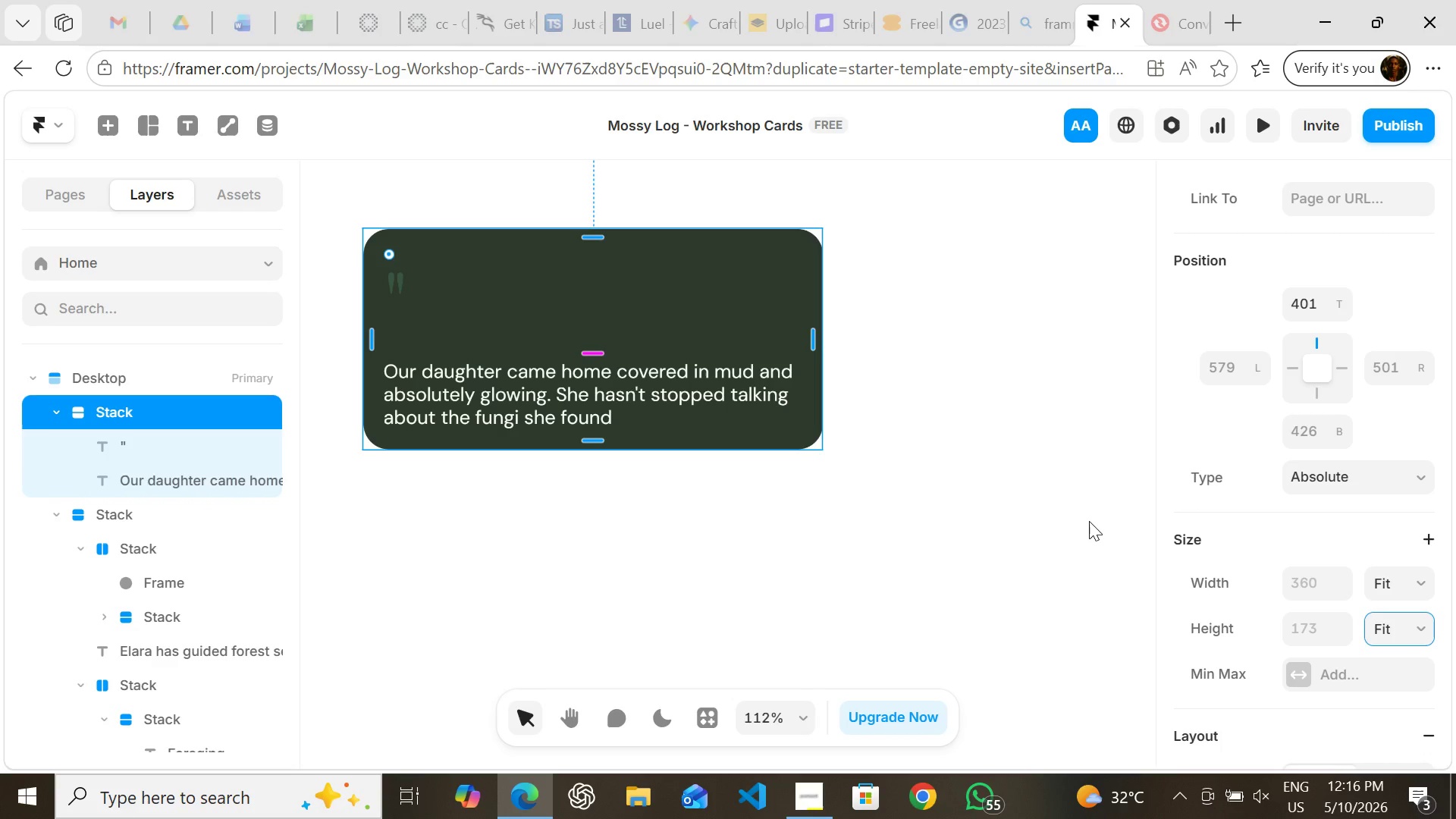 
left_click([1089, 521])
 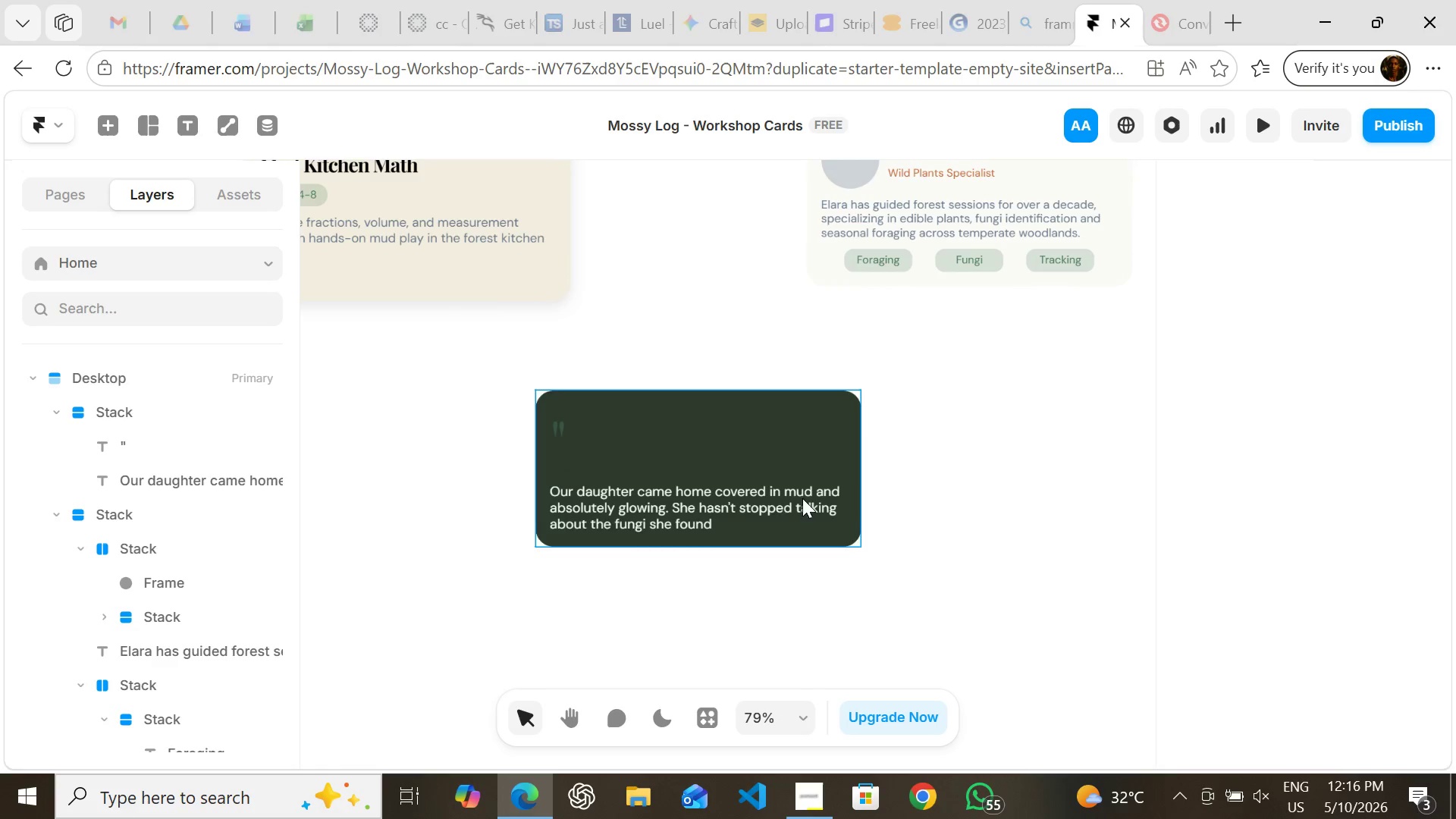 
wait(6.62)
 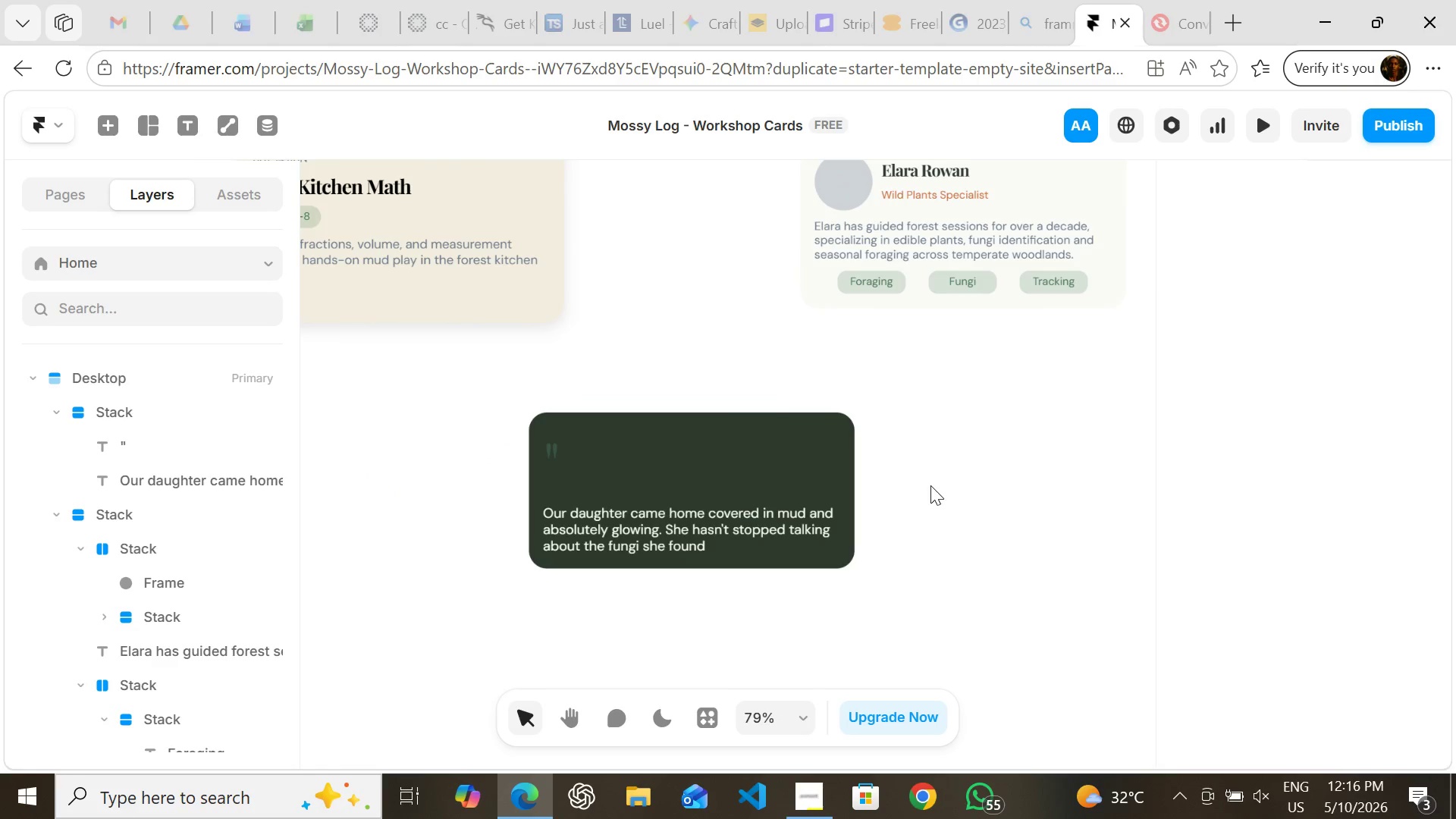 
key(F)
 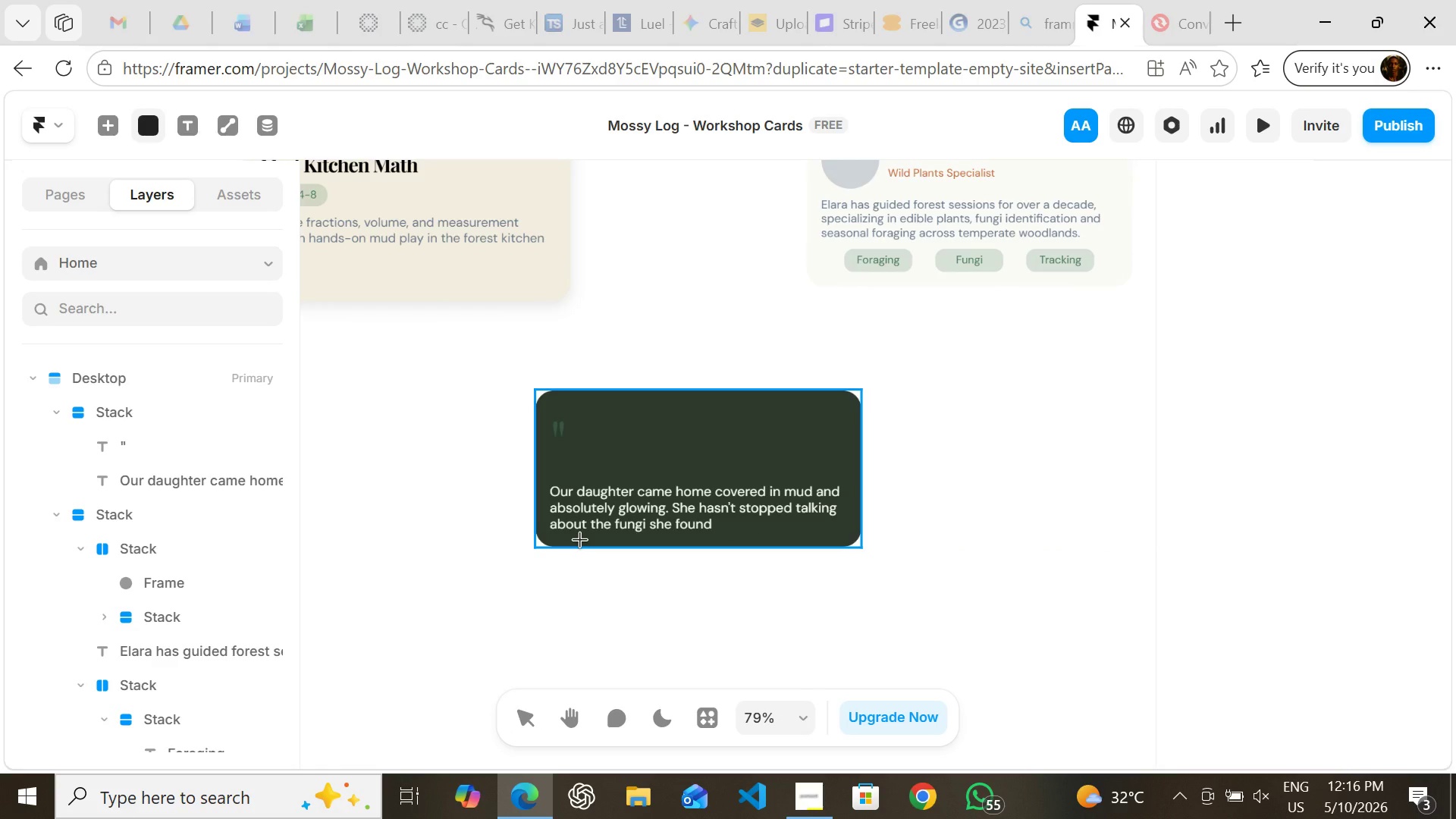 
left_click_drag(start_coordinate=[579, 539], to_coordinate=[623, 579])
 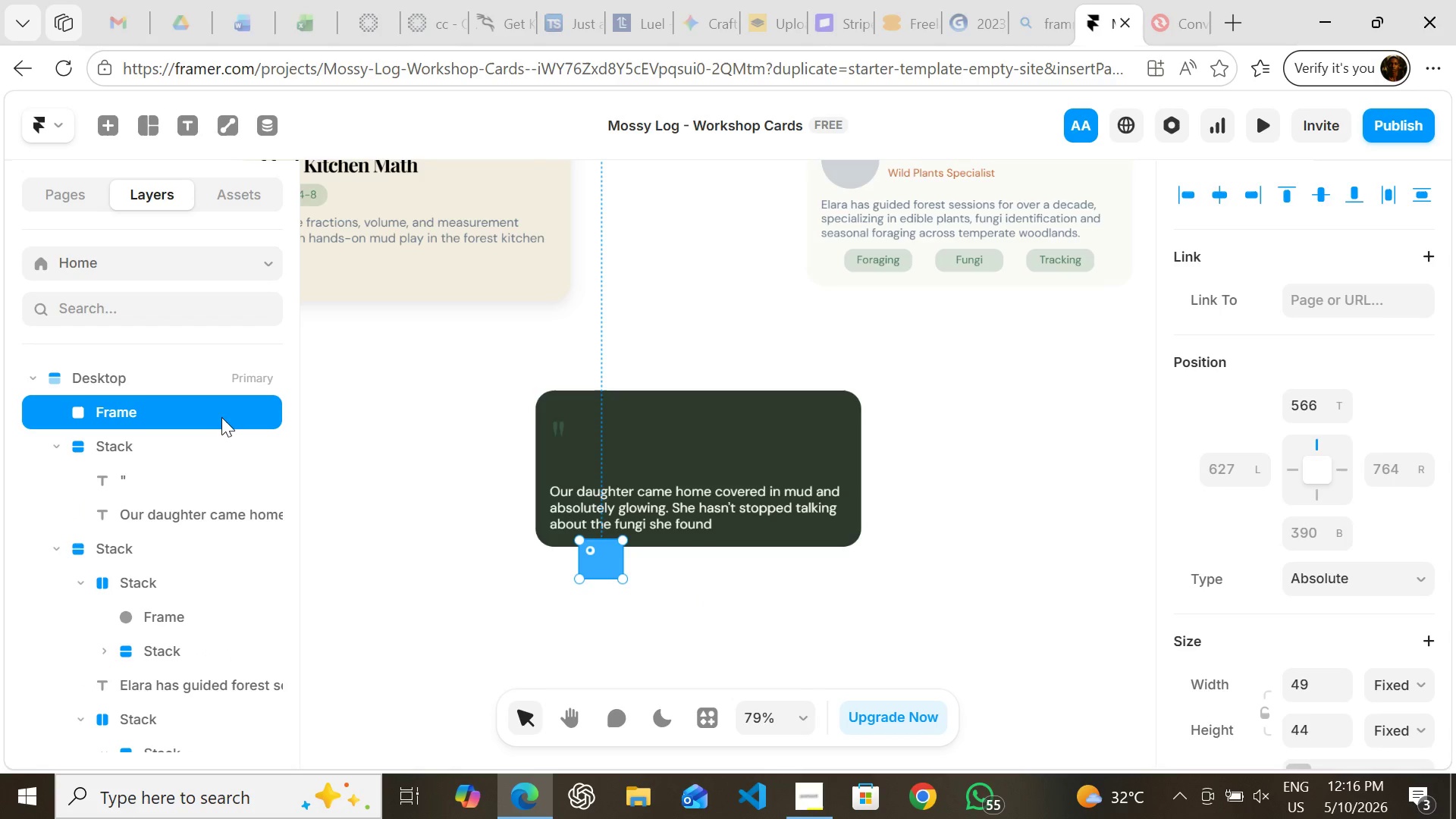 
left_click_drag(start_coordinate=[196, 412], to_coordinate=[196, 484])
 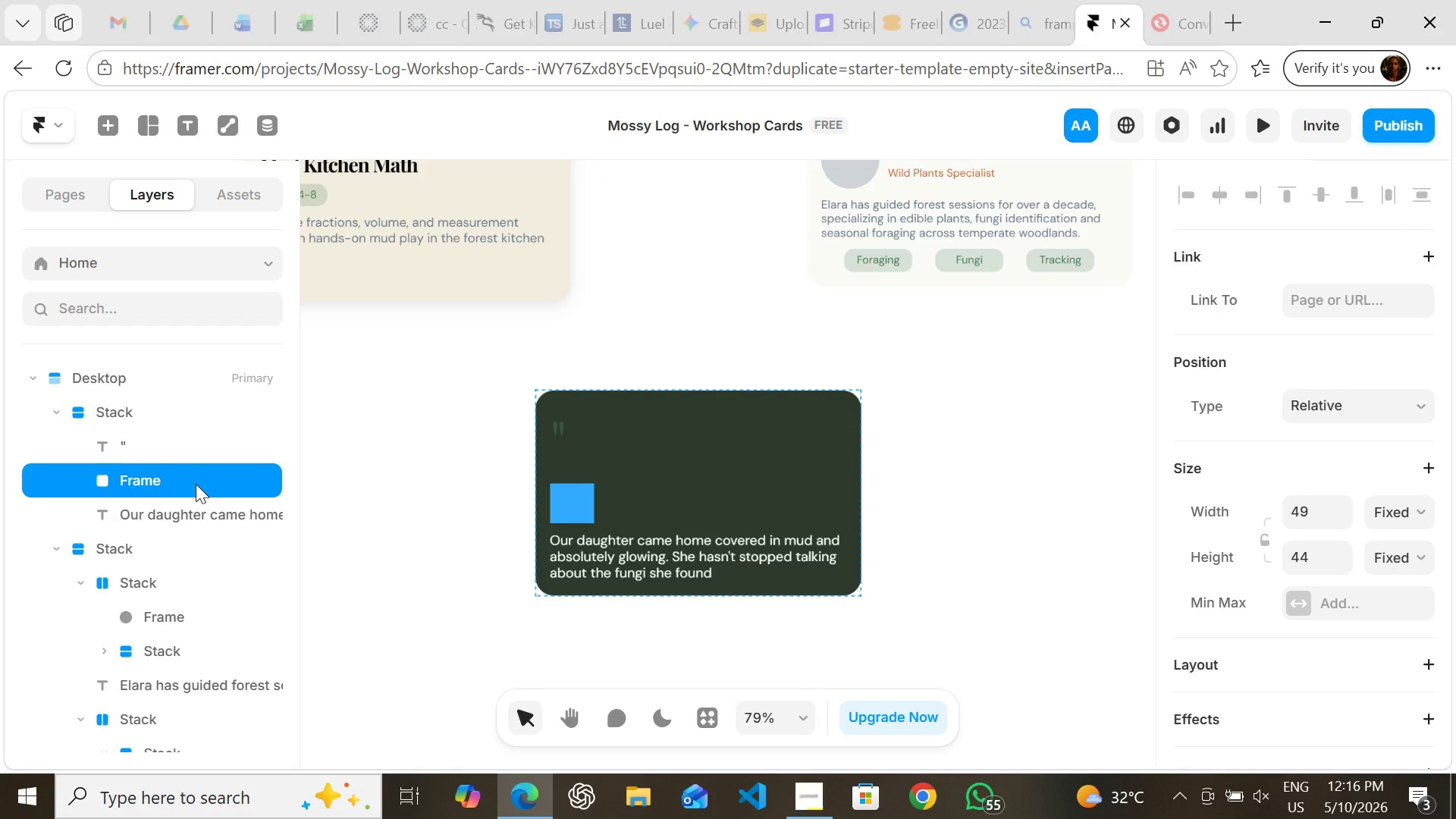 
left_click_drag(start_coordinate=[196, 484], to_coordinate=[193, 524])
 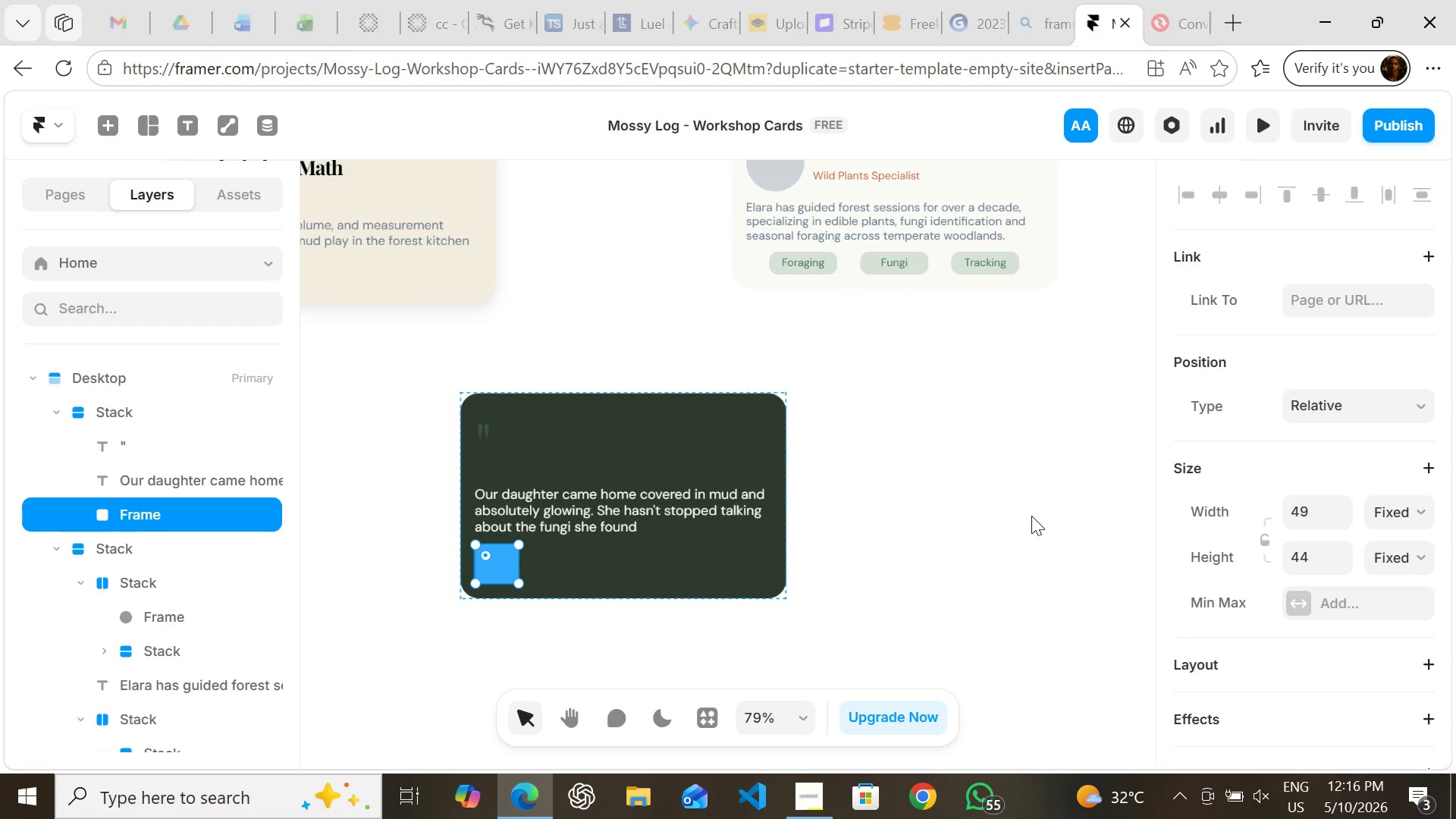 
wait(19.3)
 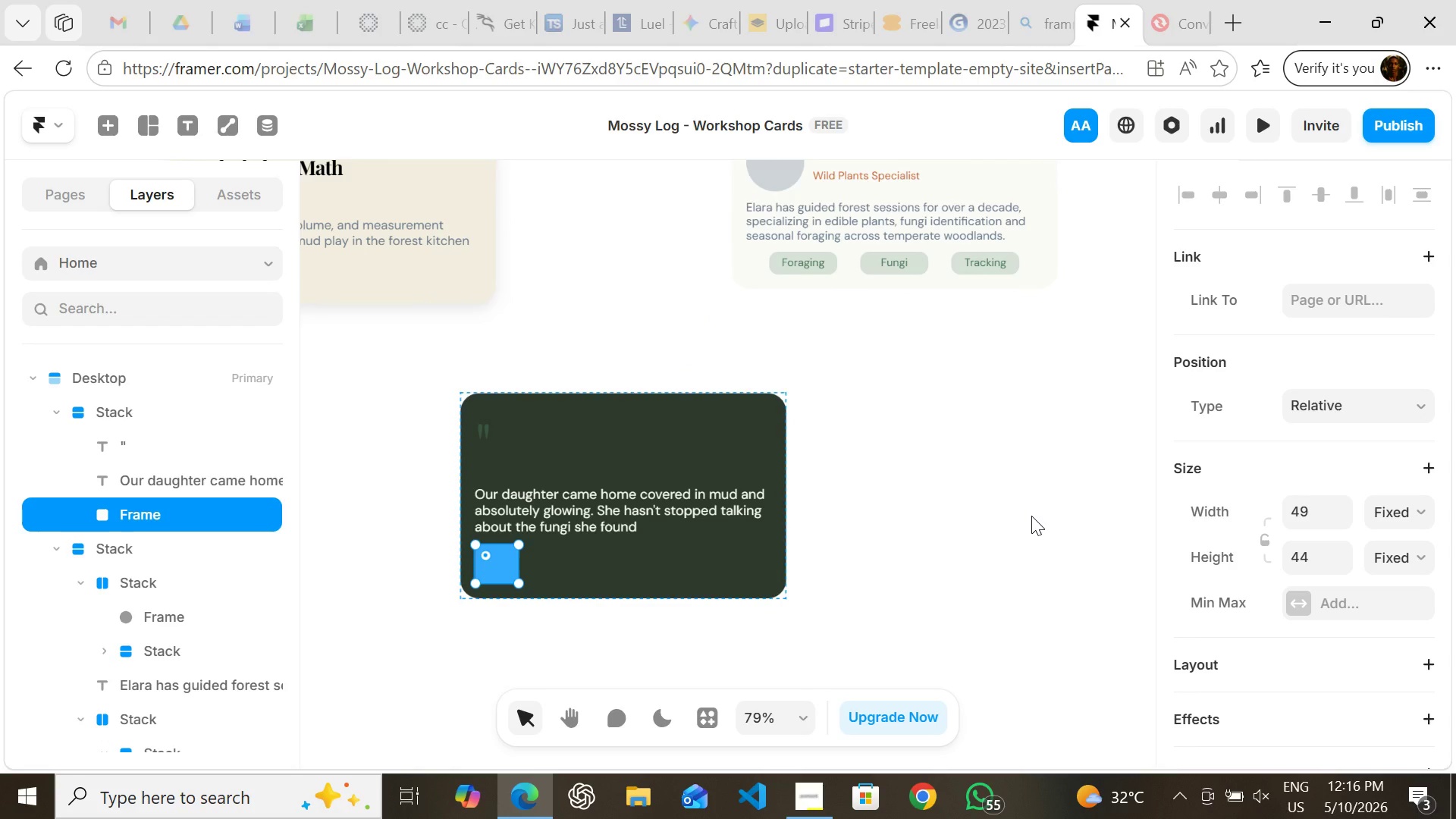 
left_click([1317, 511])
 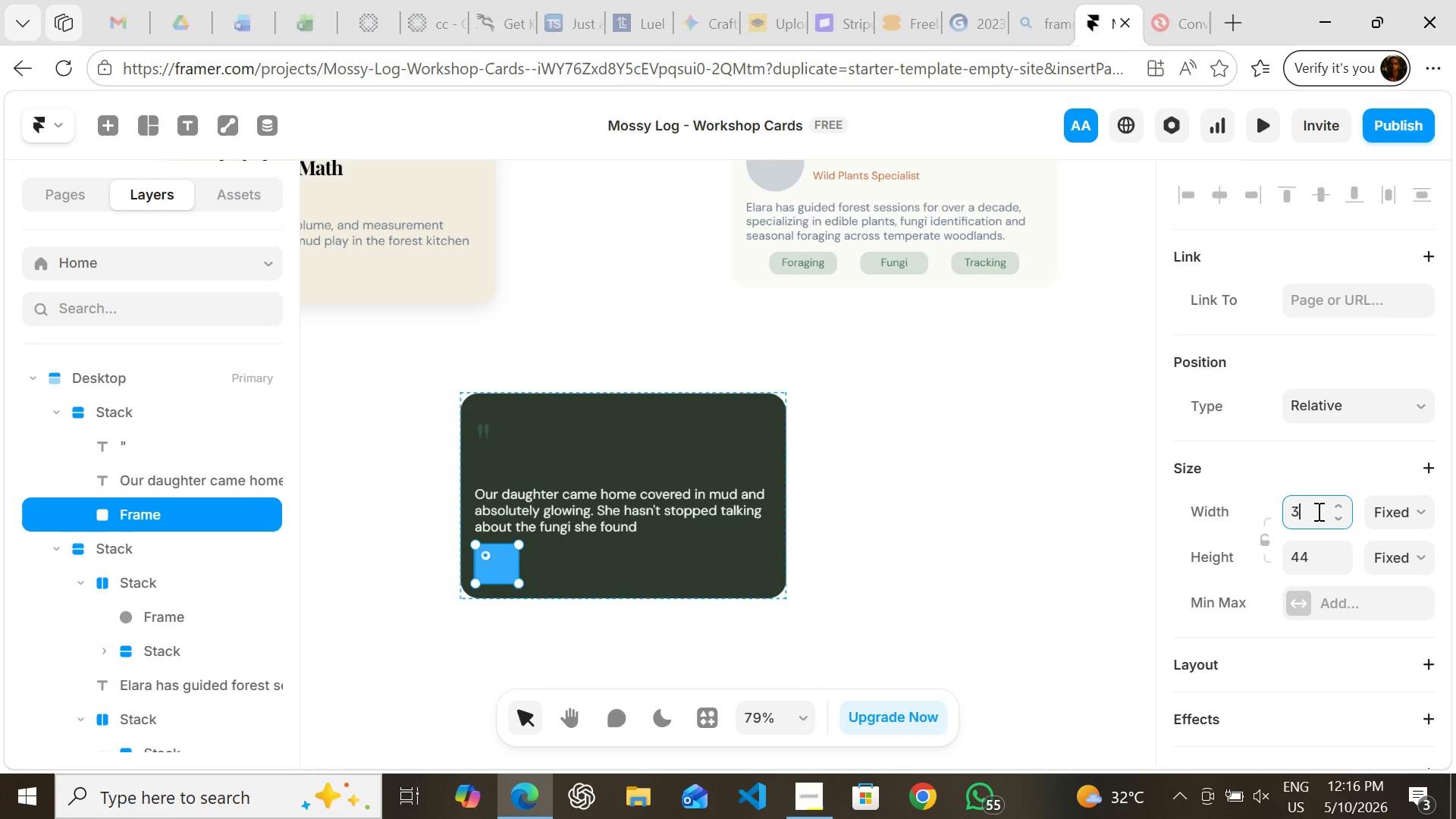 
type(32)
 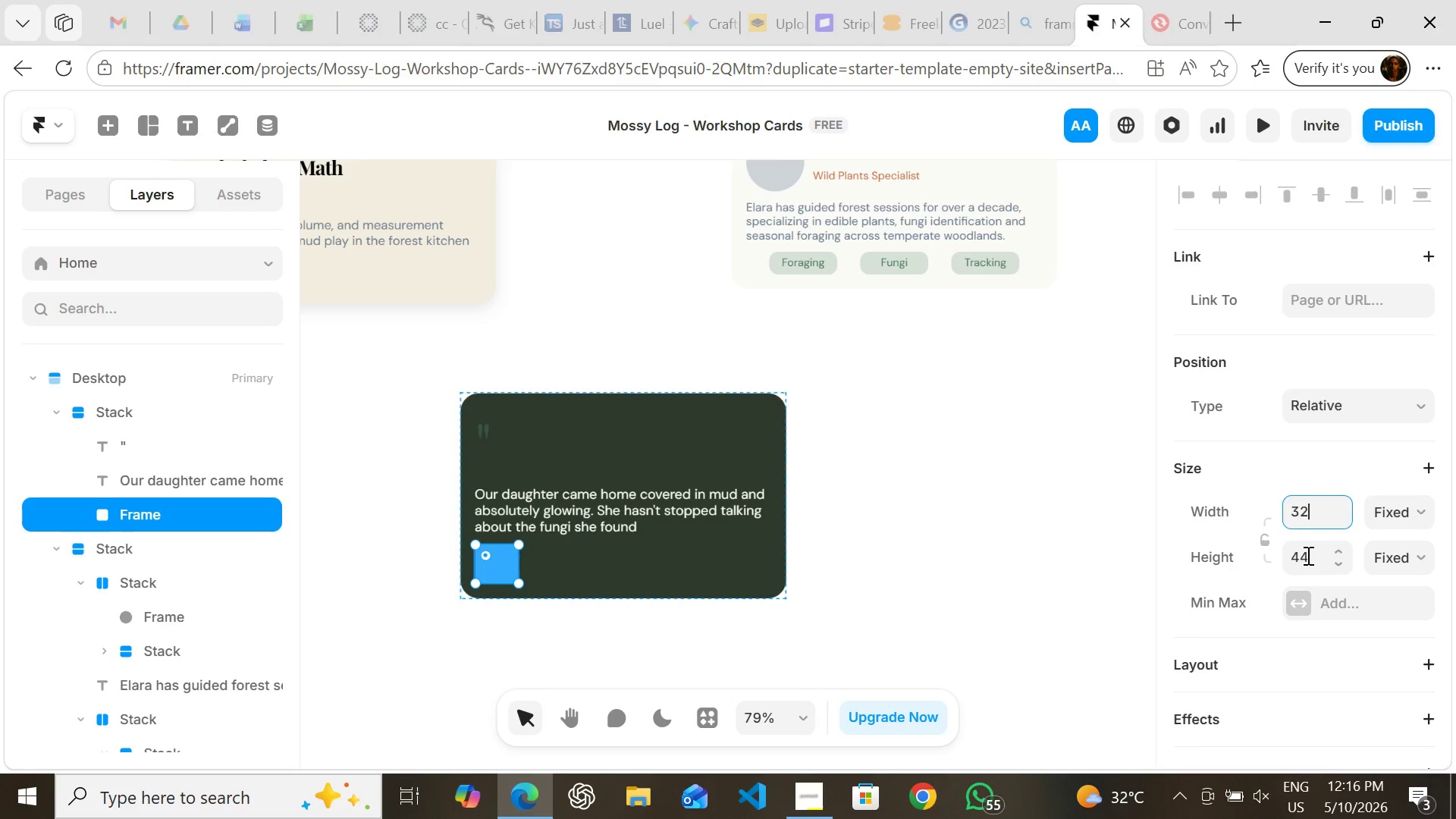 
left_click([1307, 555])
 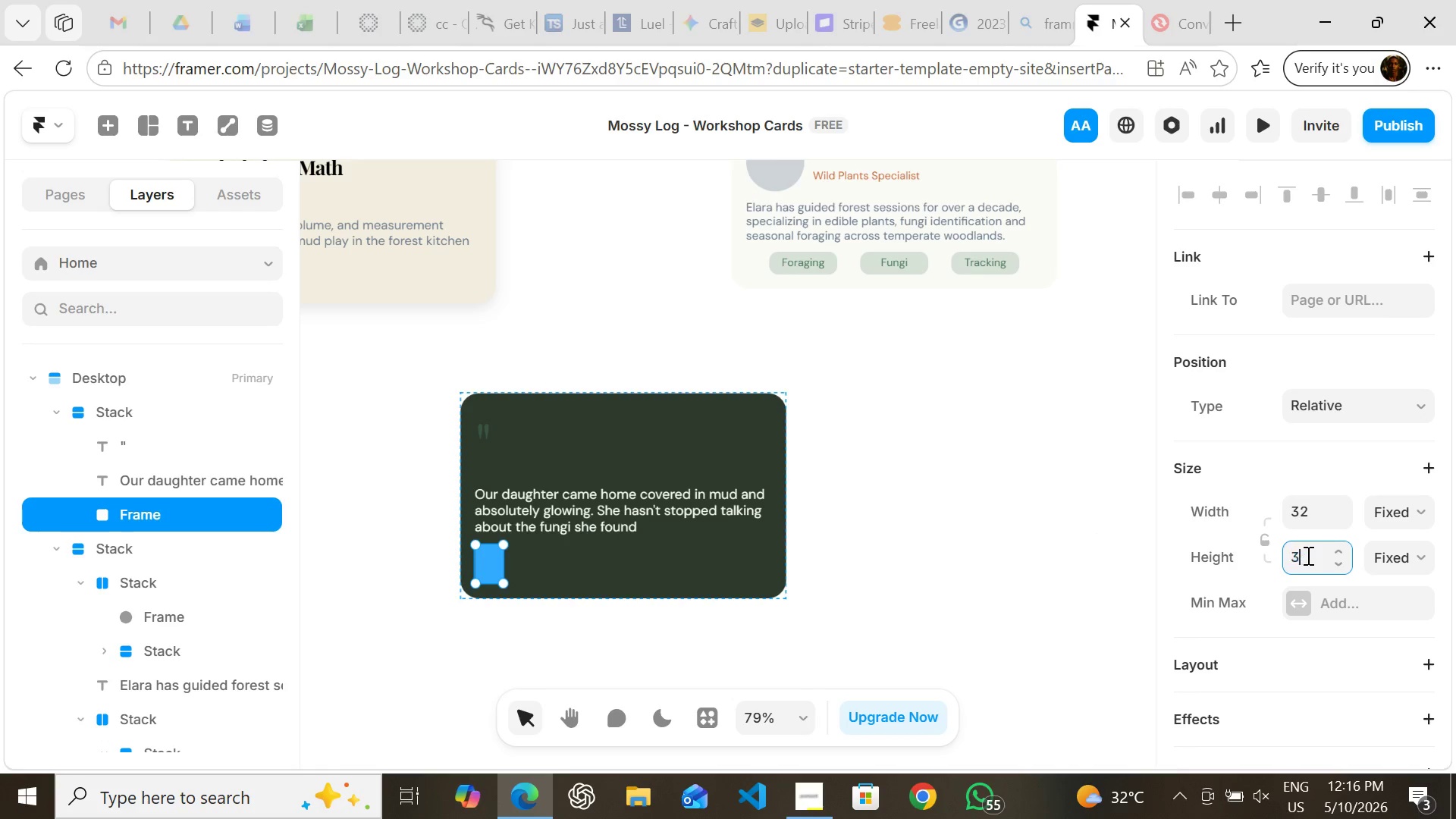 
type(32)
 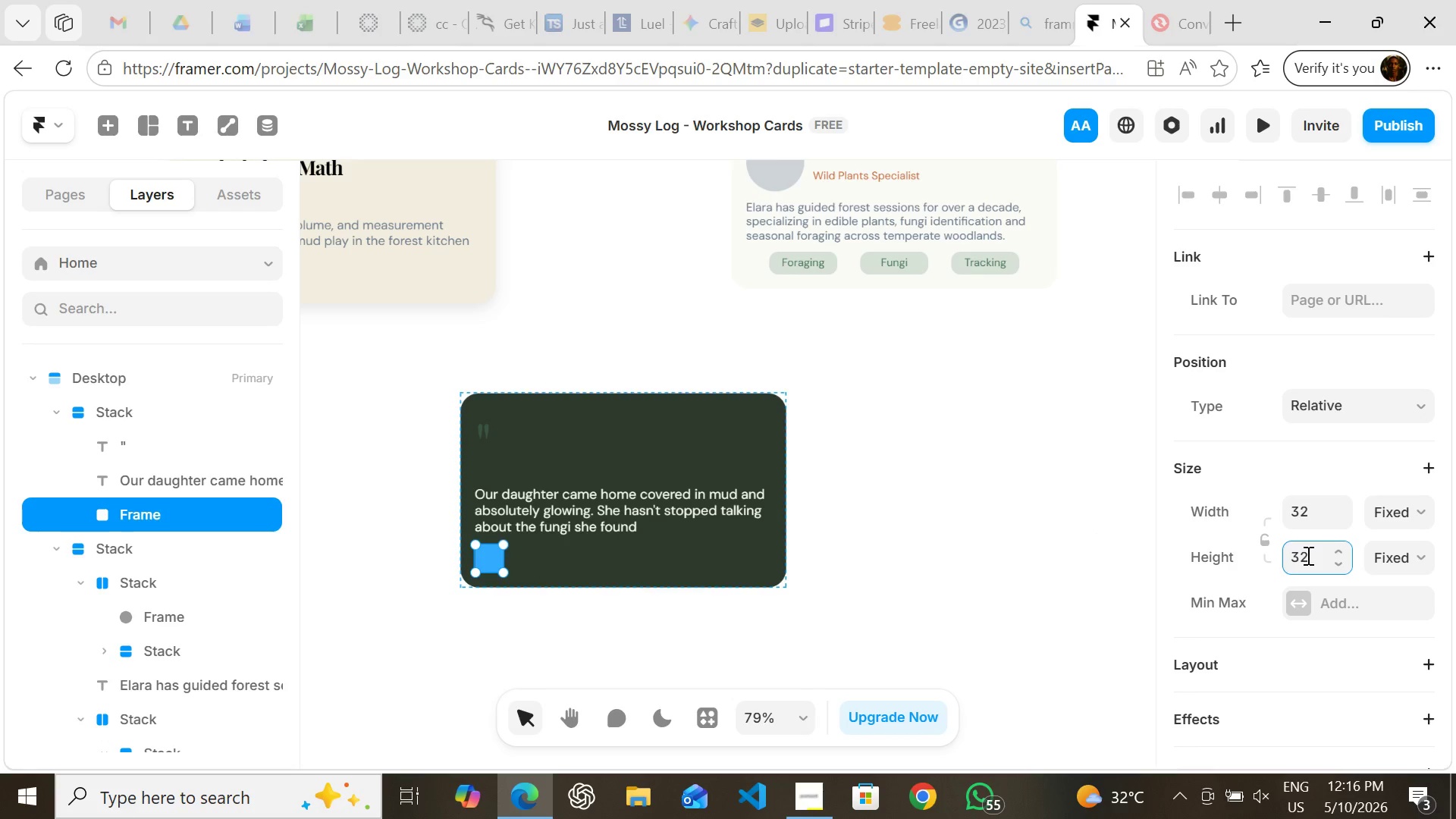 
key(Enter)
 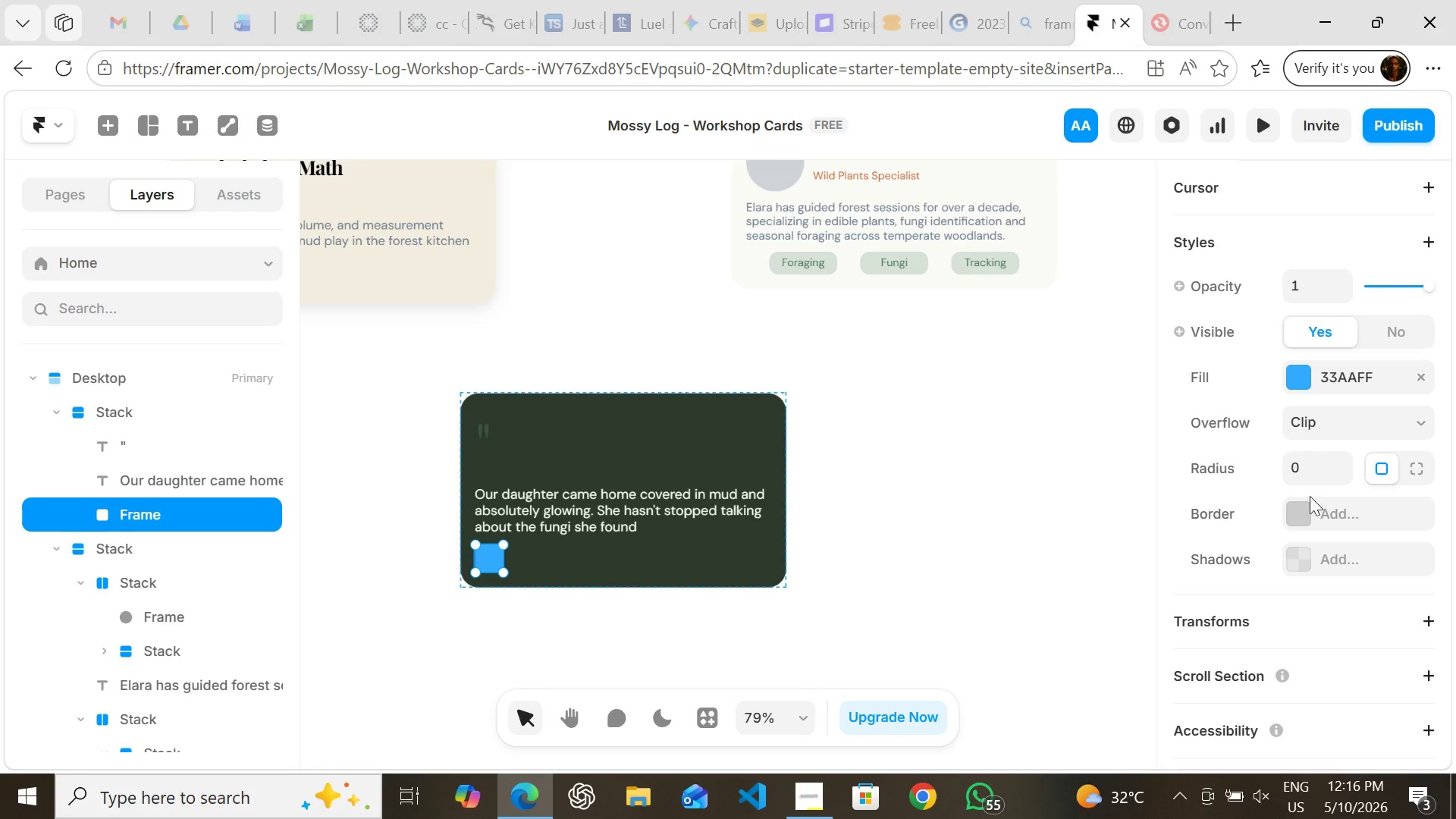 
left_click([1309, 460])
 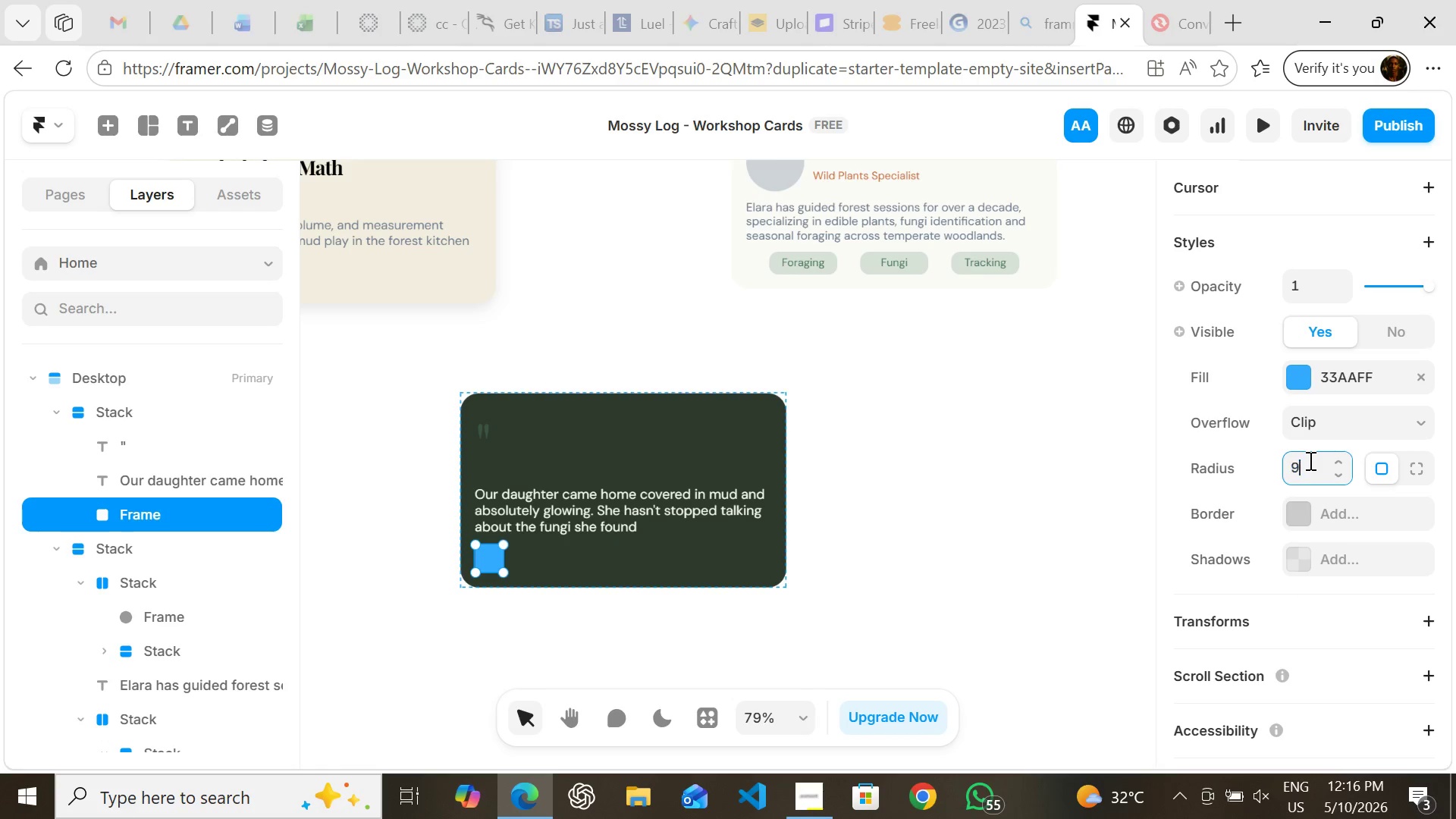 
type(999)
 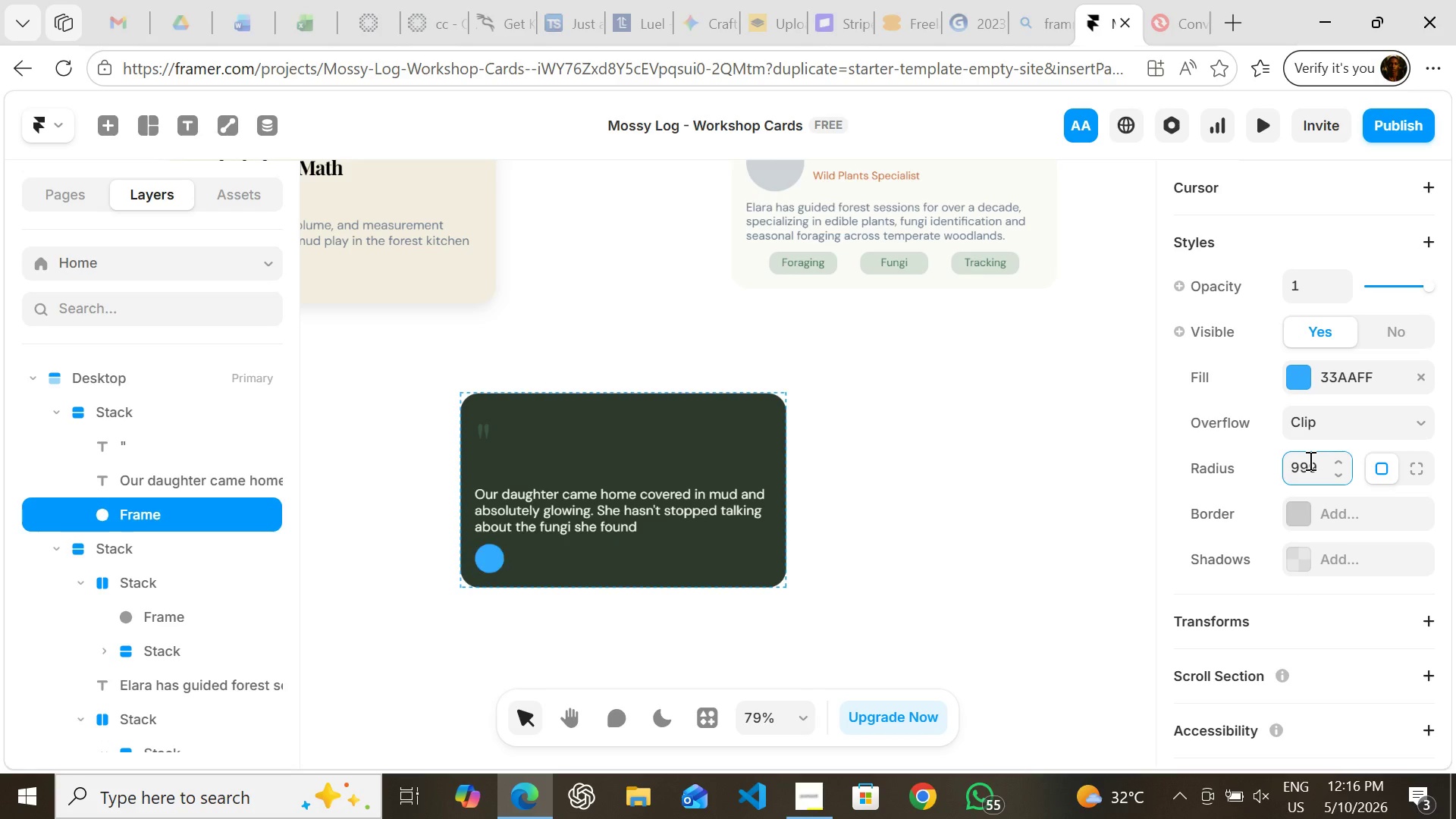 
key(Enter)
 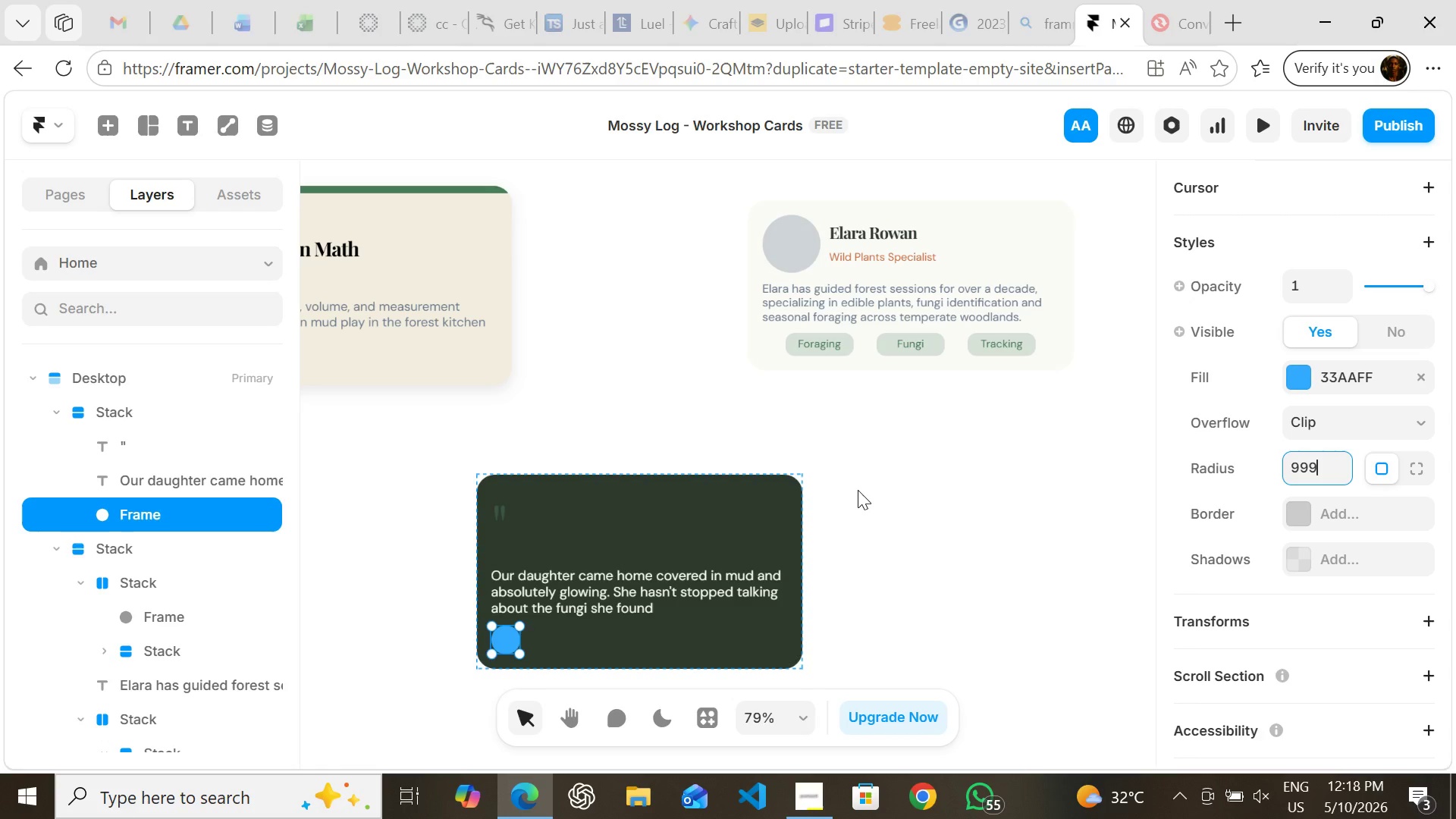 
wait(97.45)
 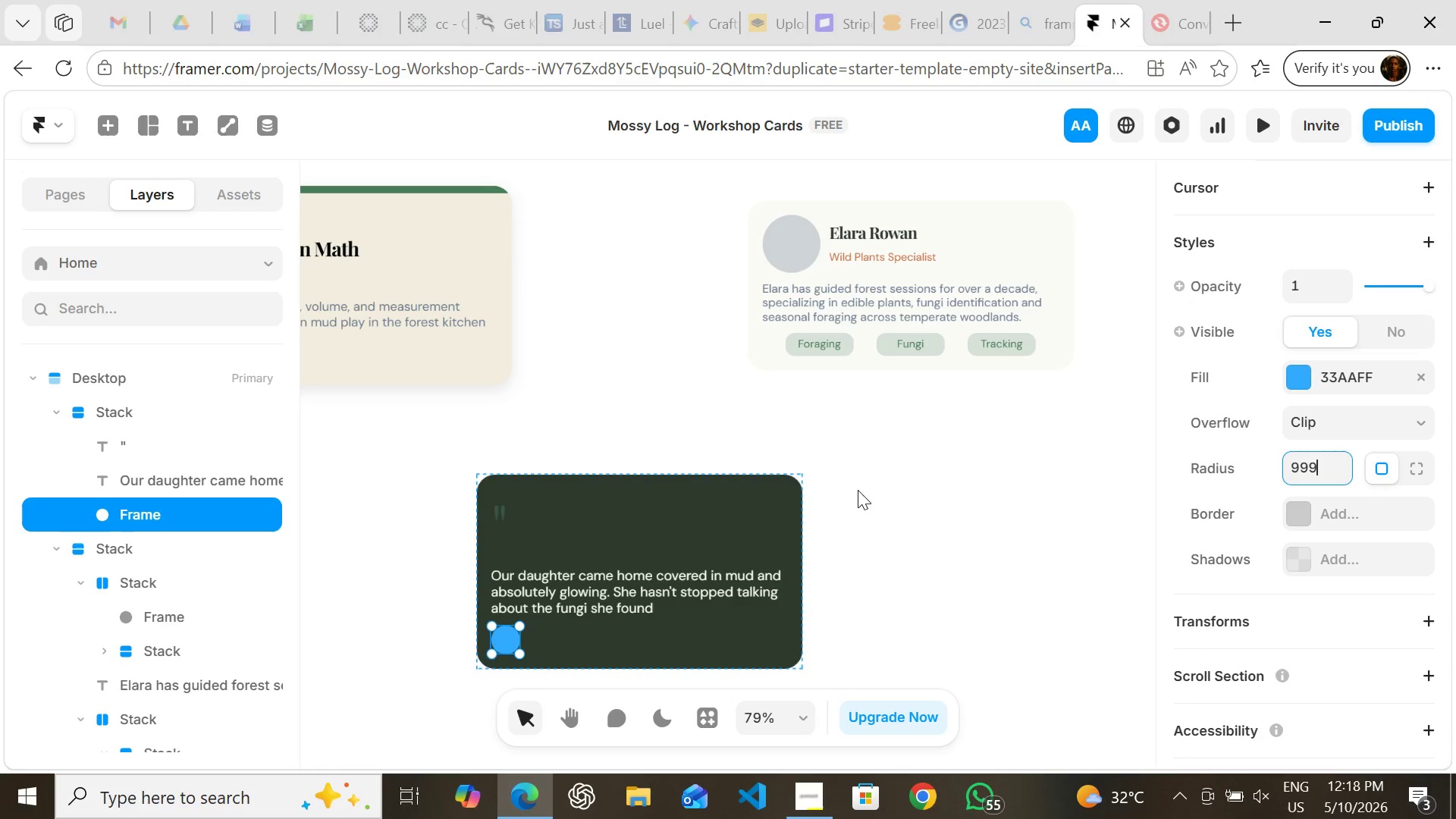 
left_click([1298, 507])
 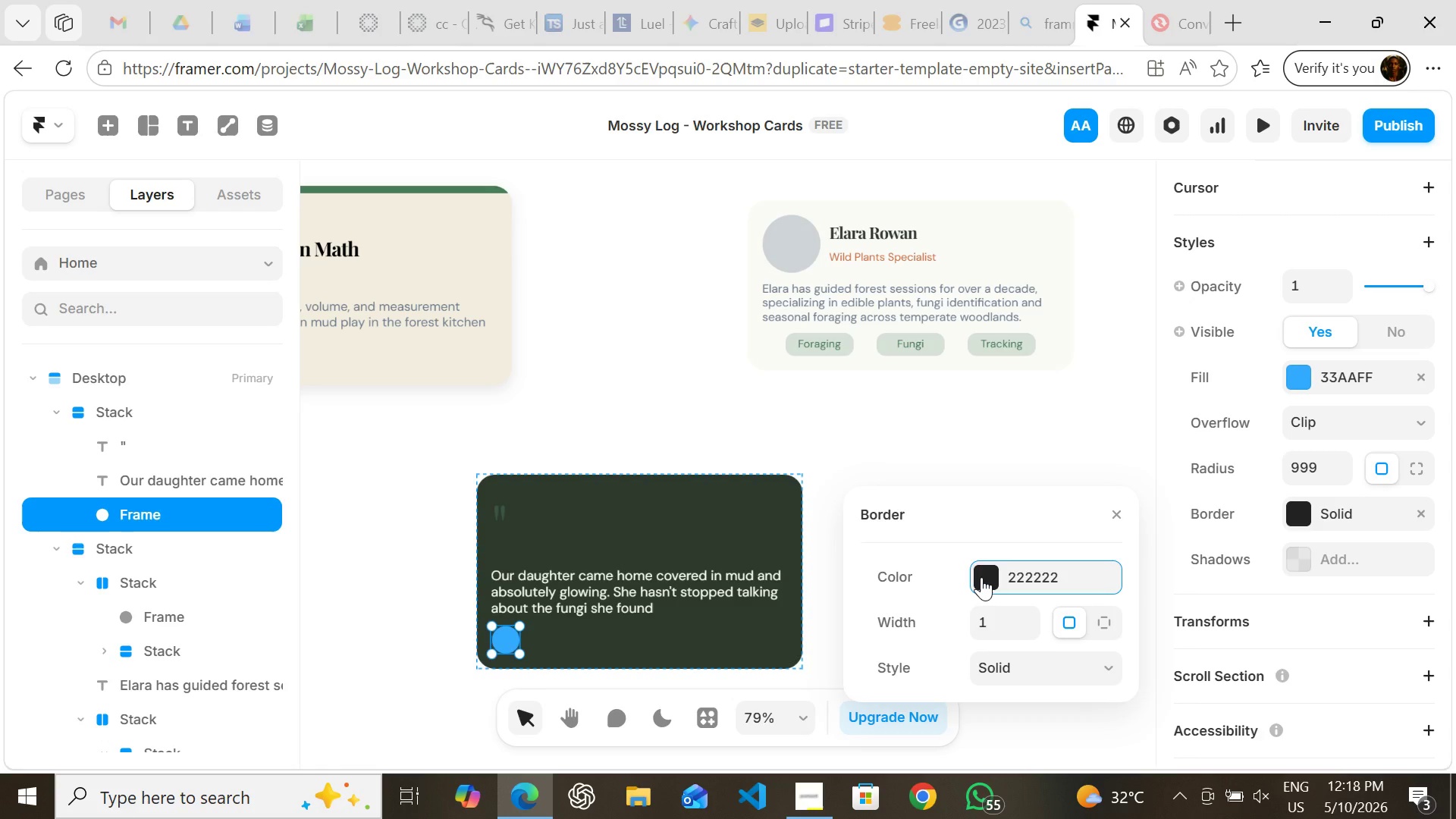 
left_click([981, 577])
 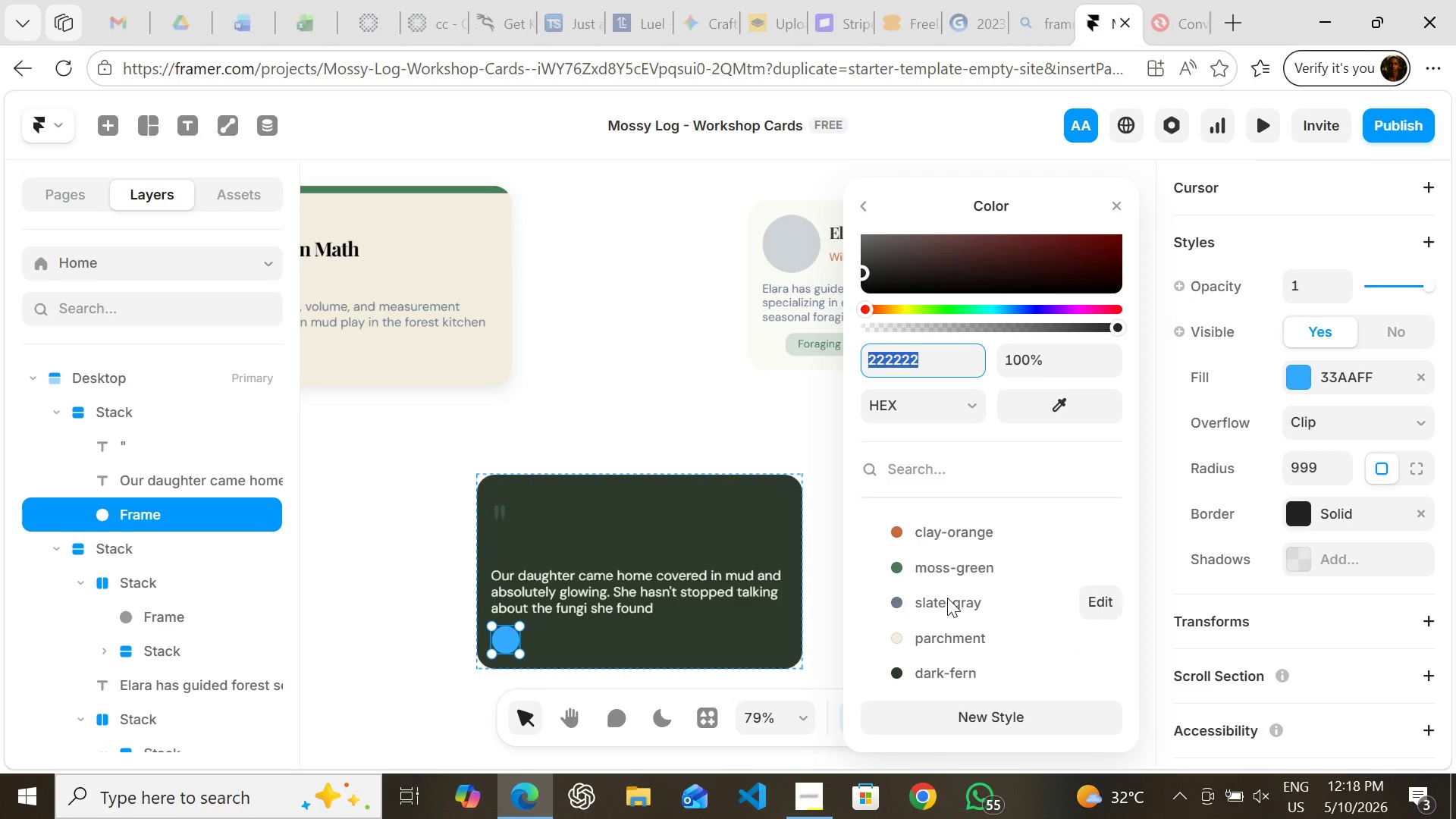 
wait(10.05)
 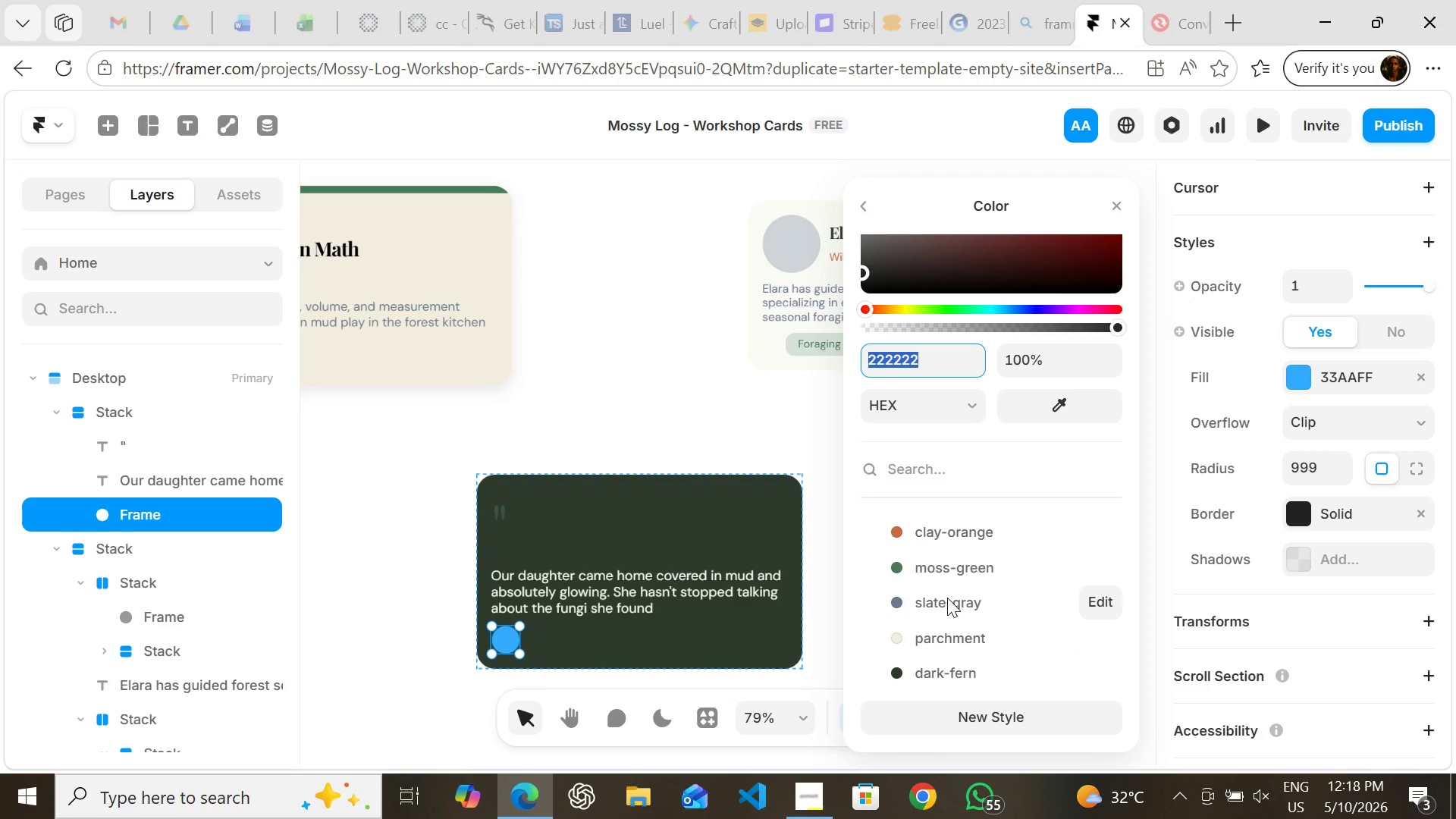 
left_click([947, 598])
 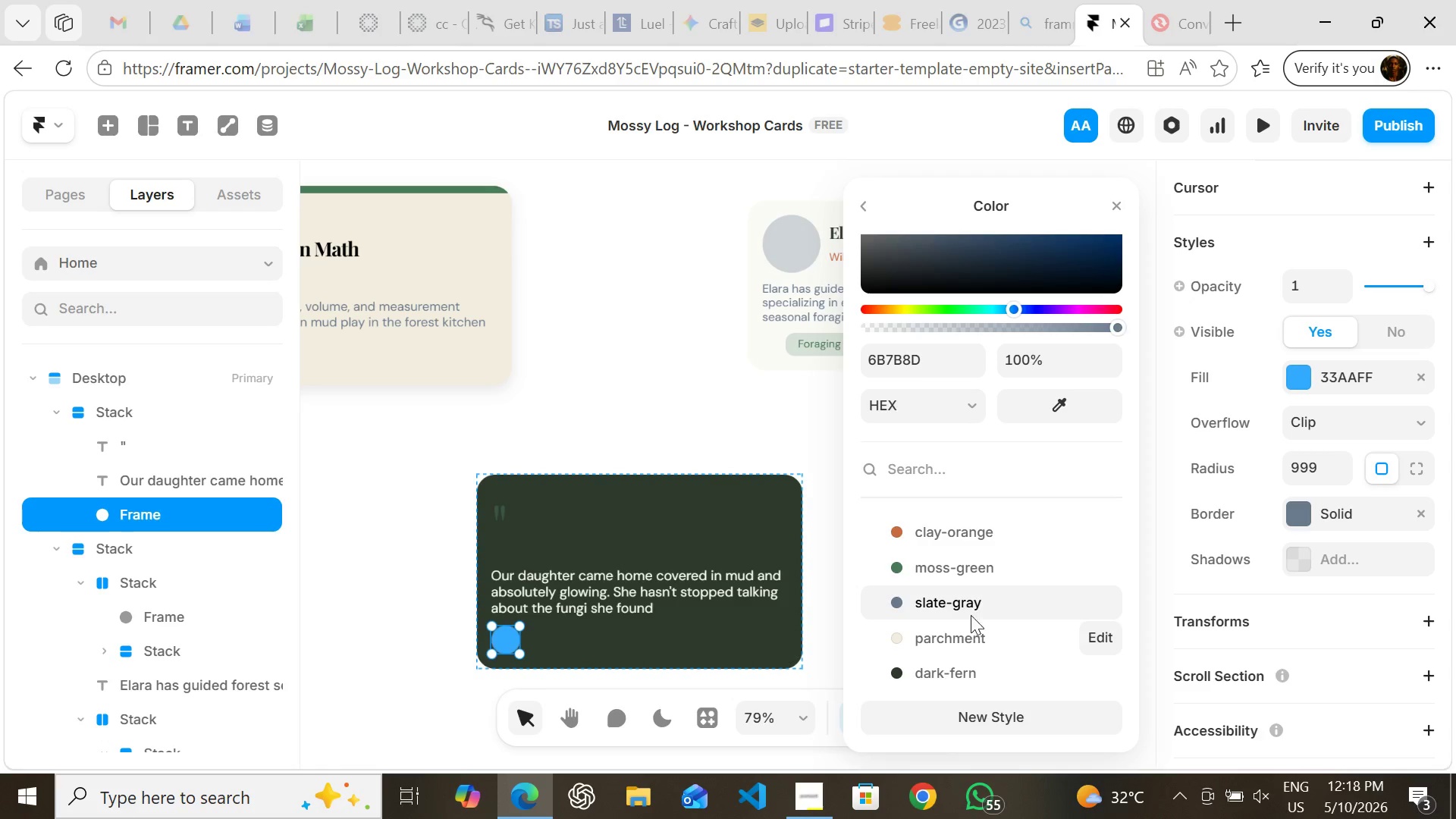 
left_click([956, 573])
 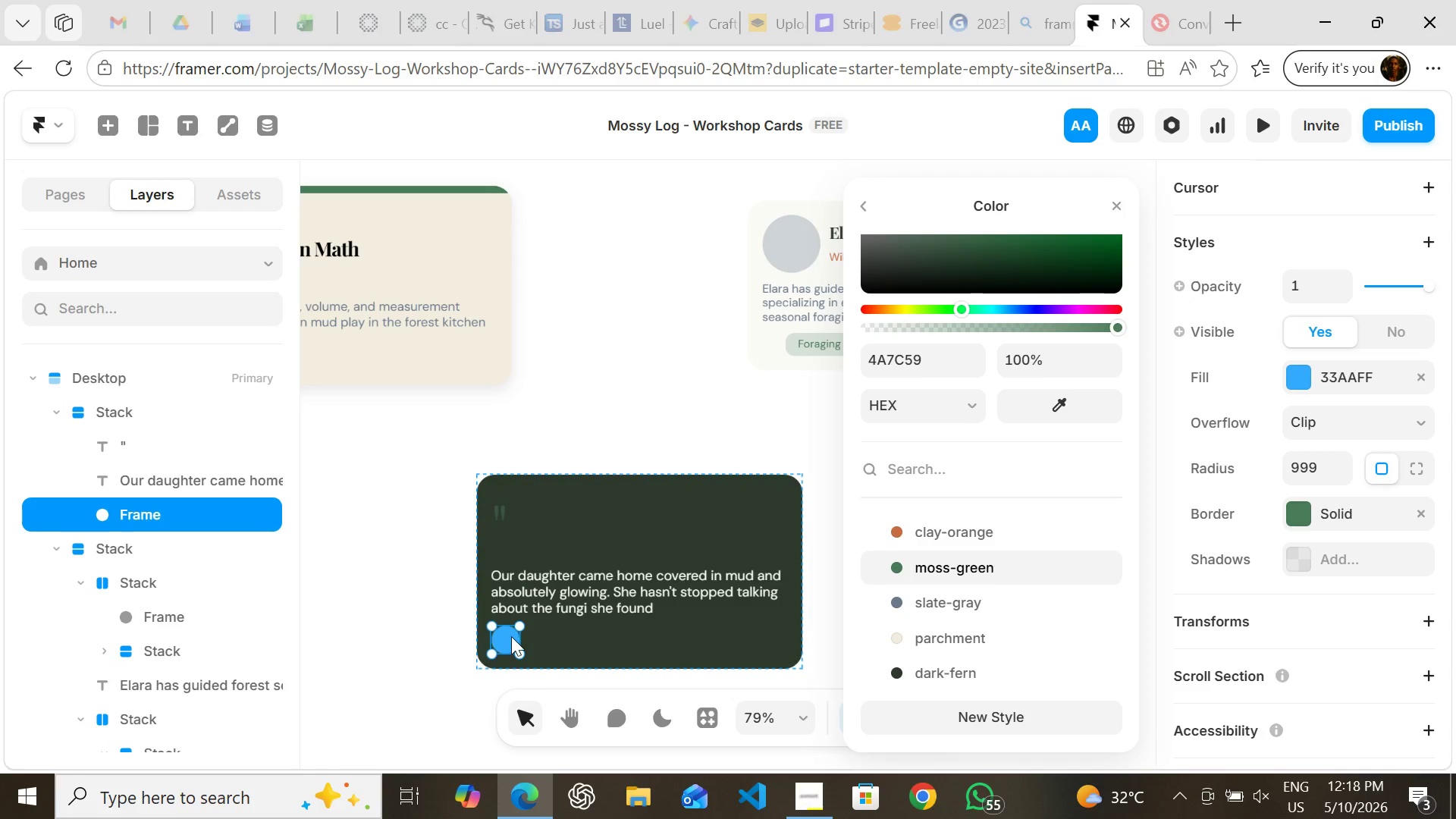 
left_click([509, 636])
 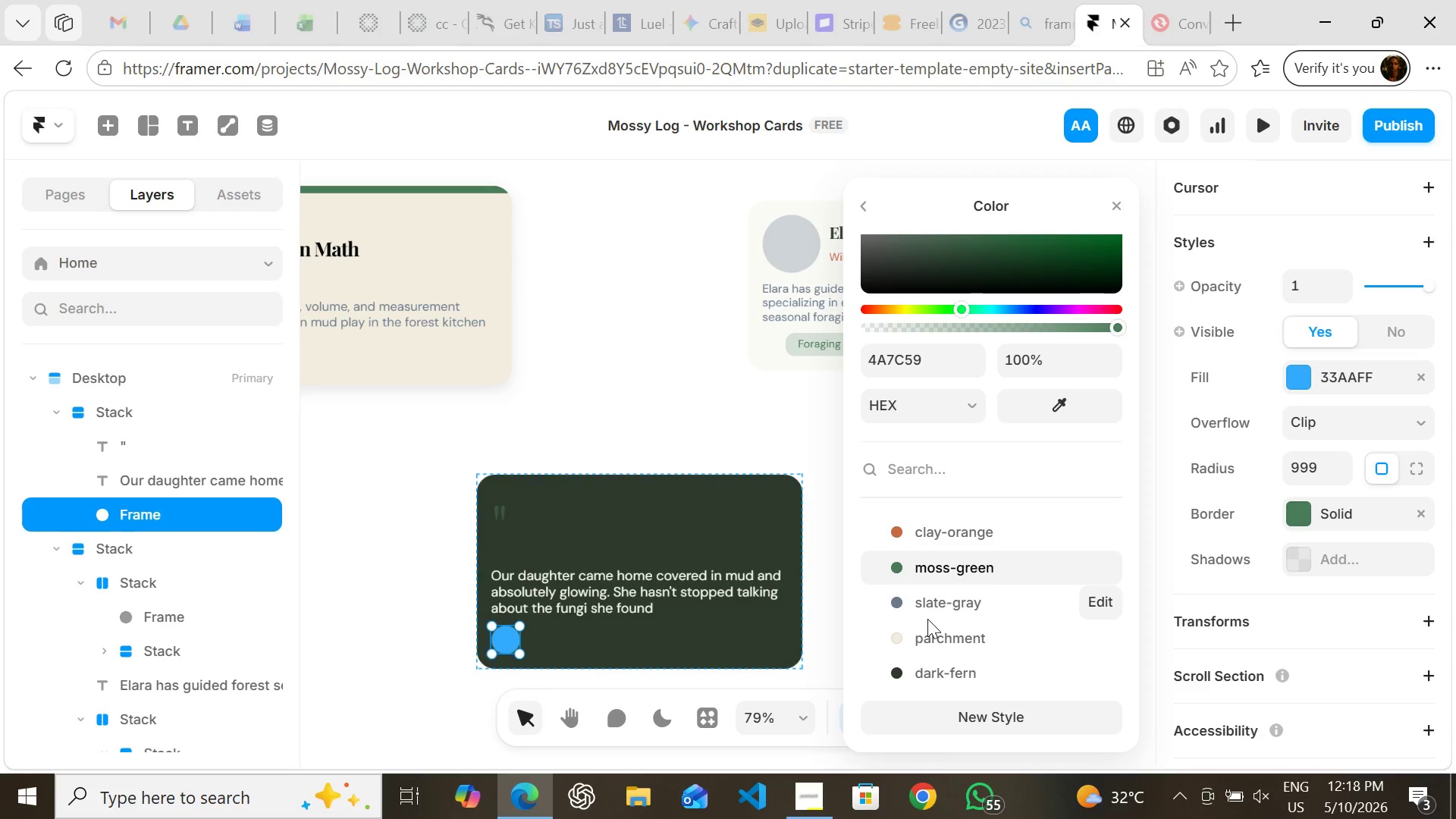 
left_click([927, 619])
 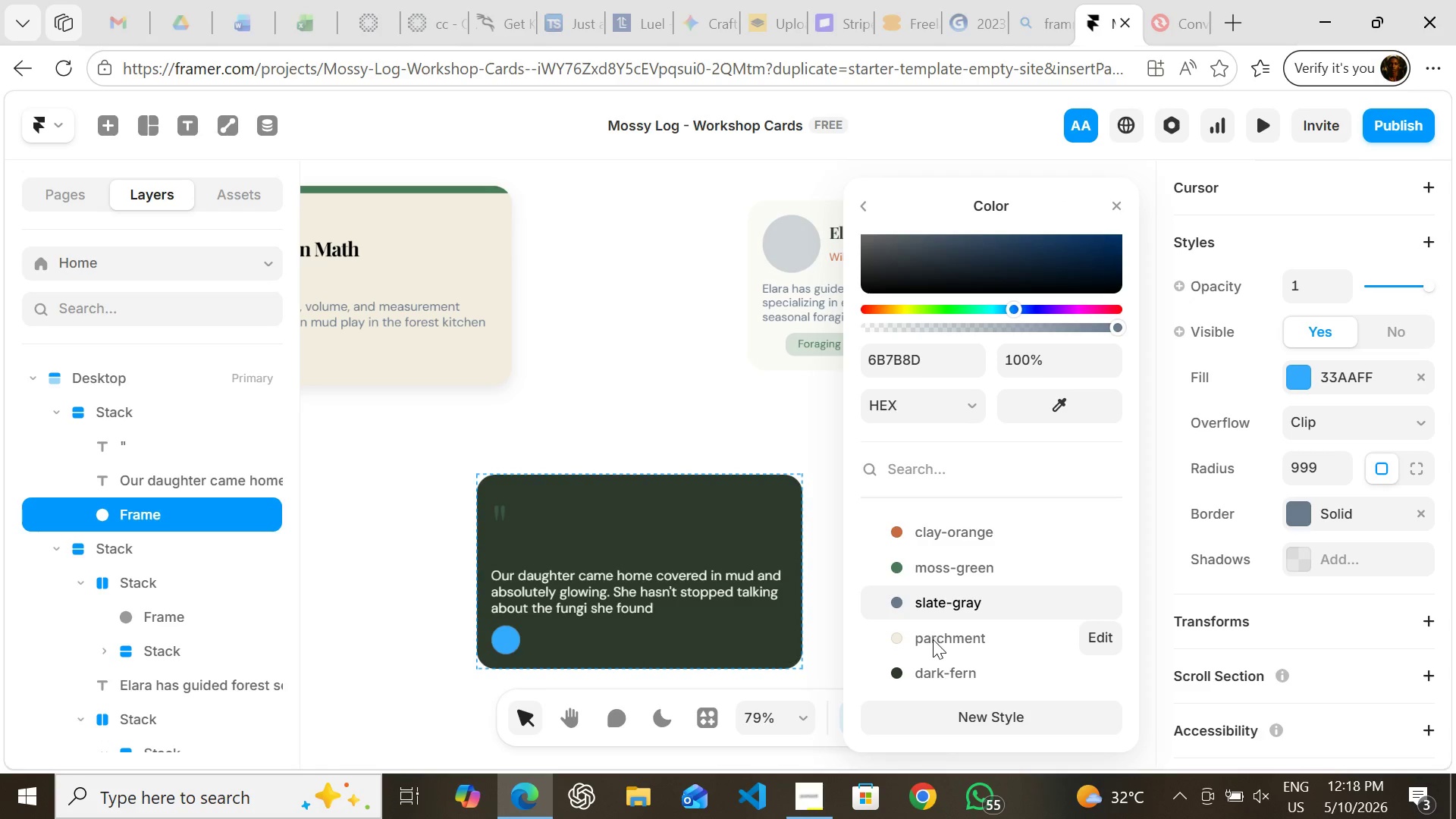 
left_click([933, 639])
 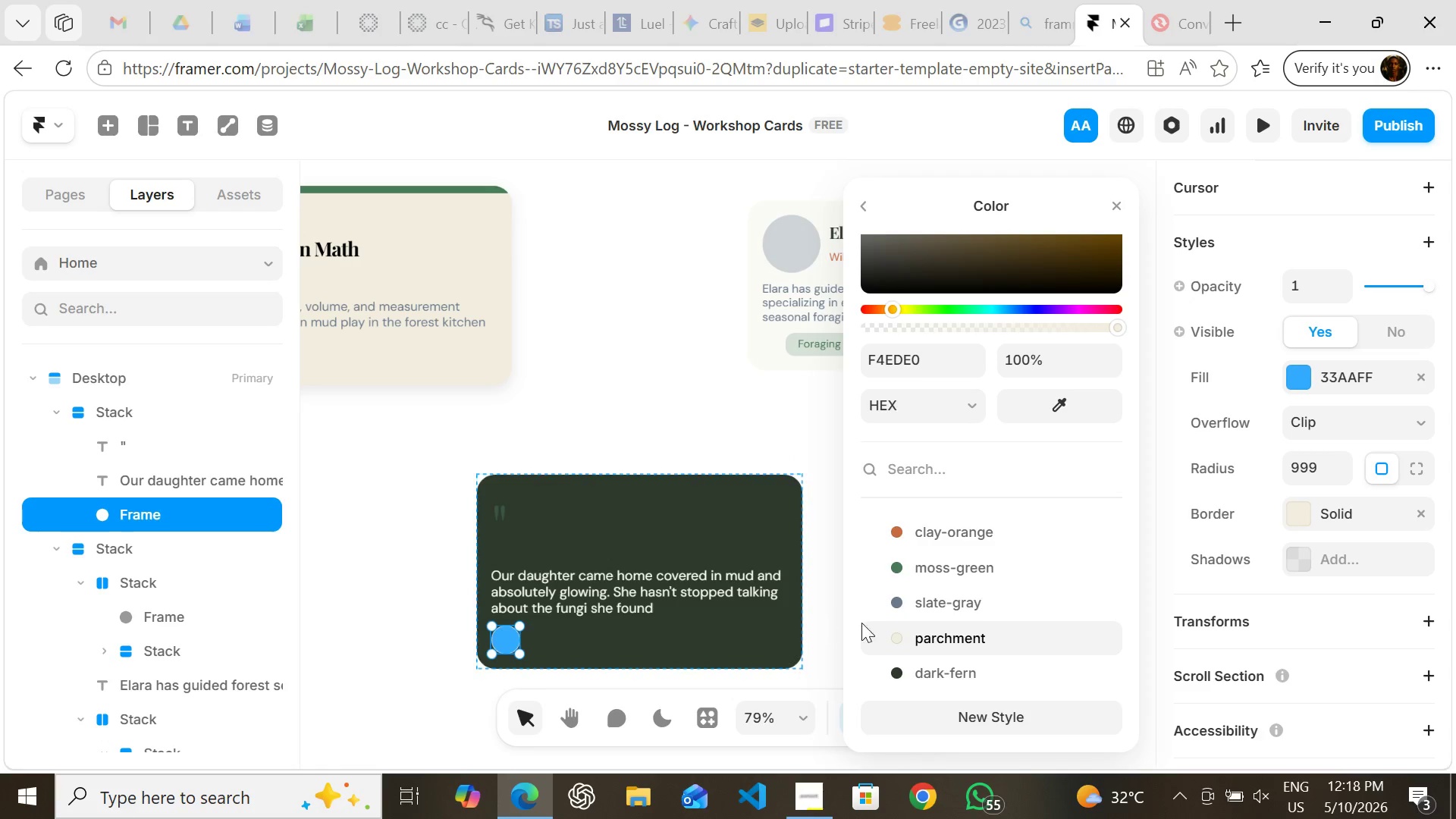 
left_click([915, 671])
 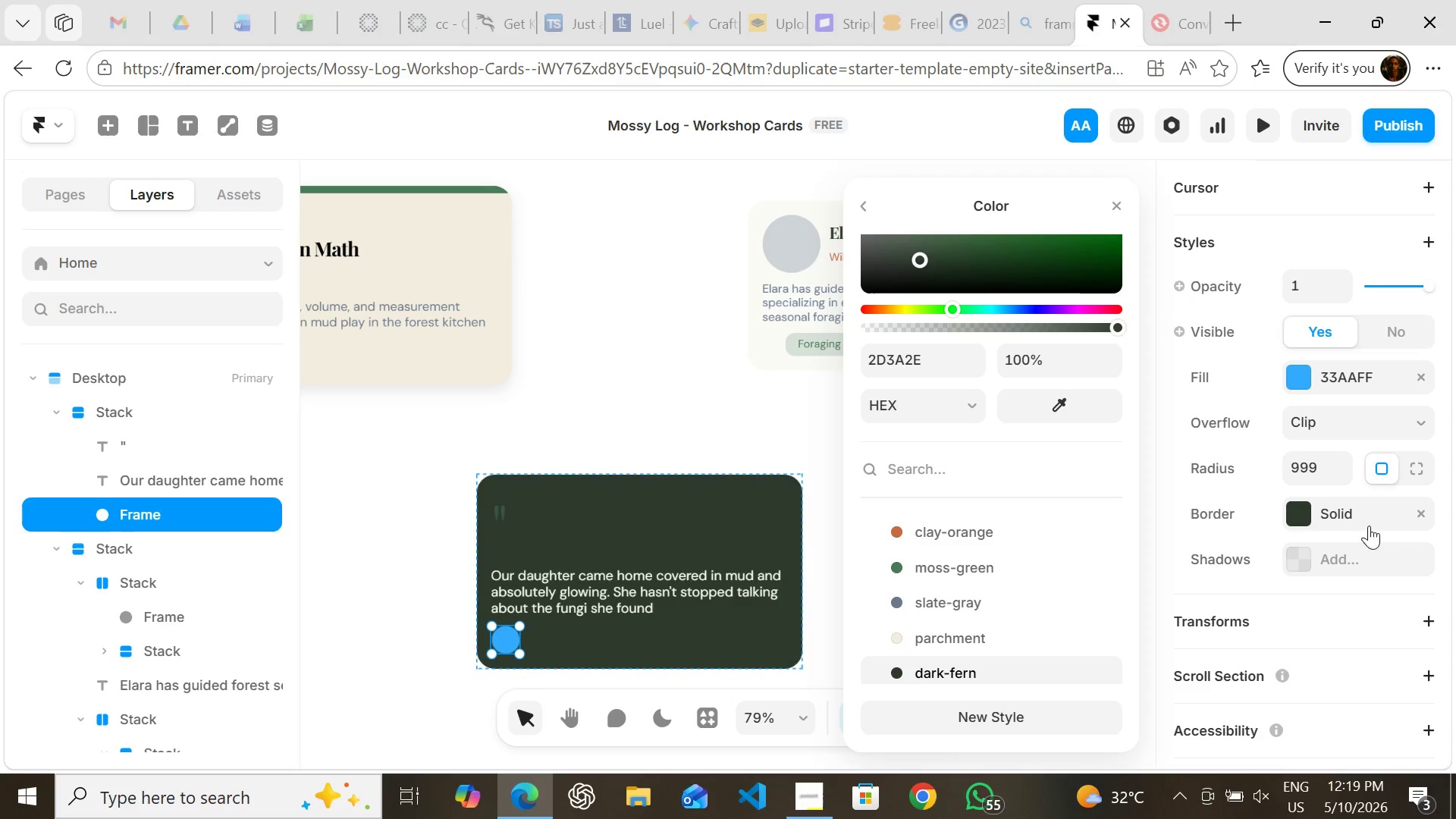 
wait(5.47)
 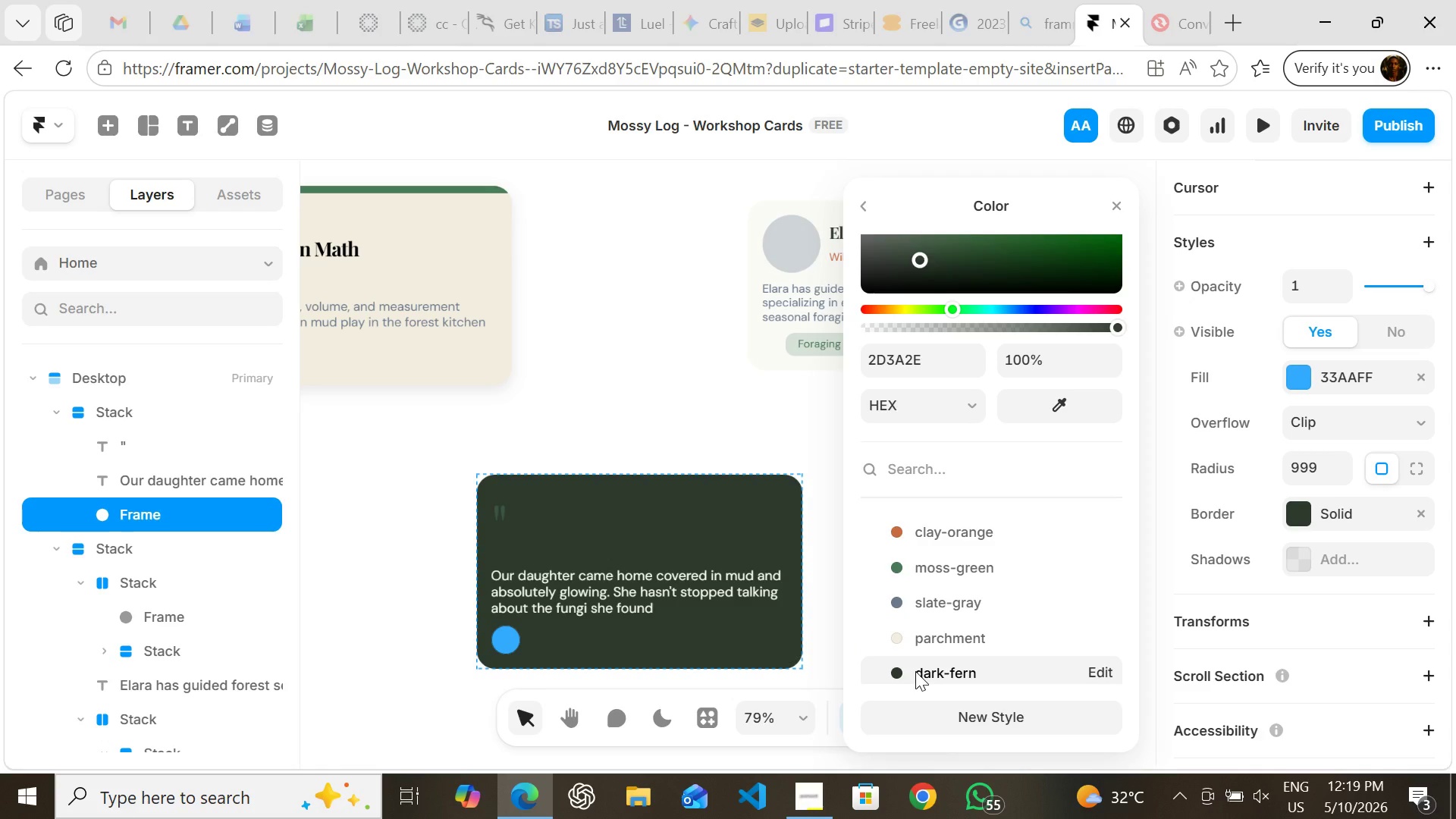 
left_click([1415, 511])
 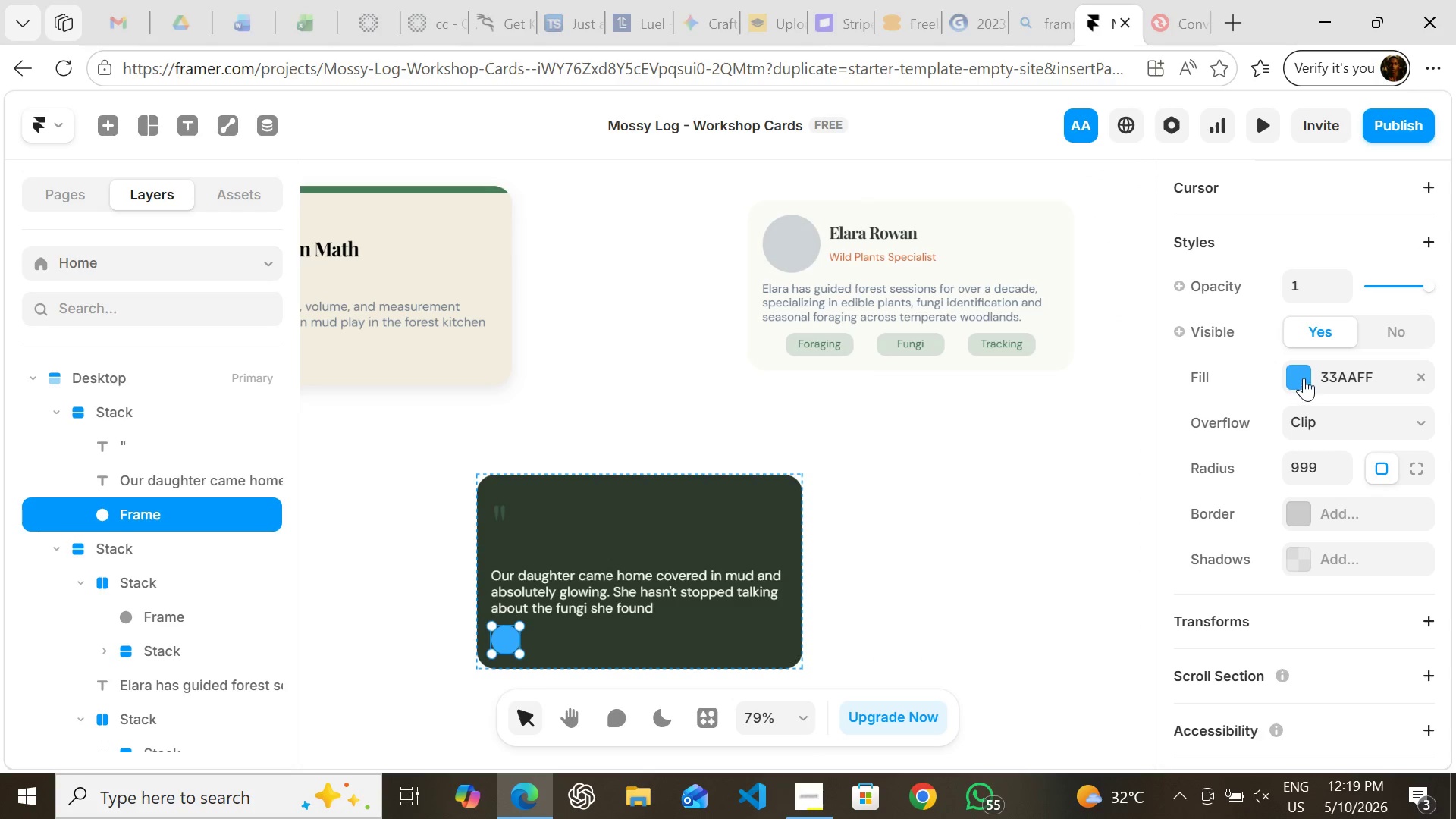 
left_click([1303, 375])
 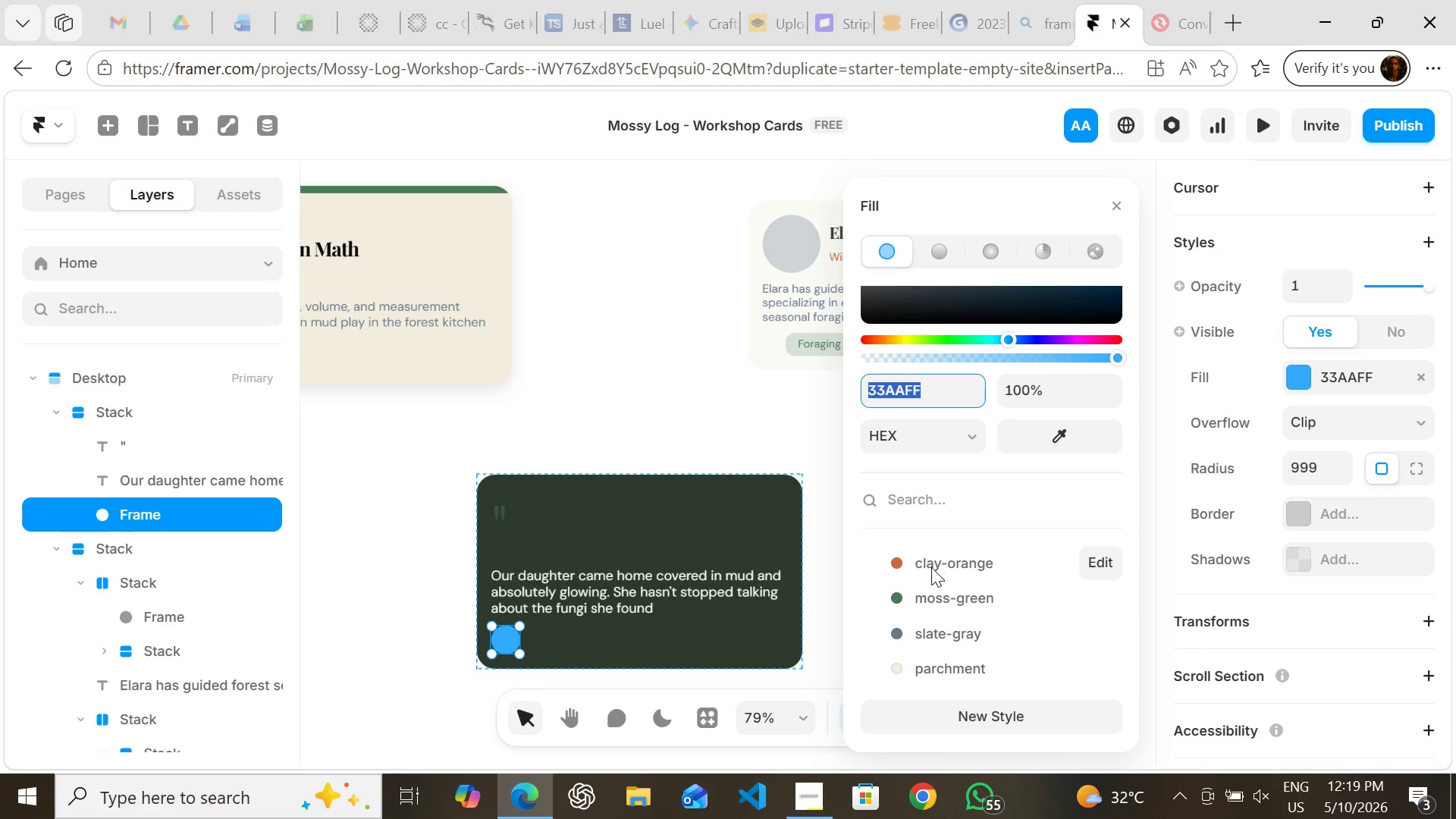 
left_click([930, 559])
 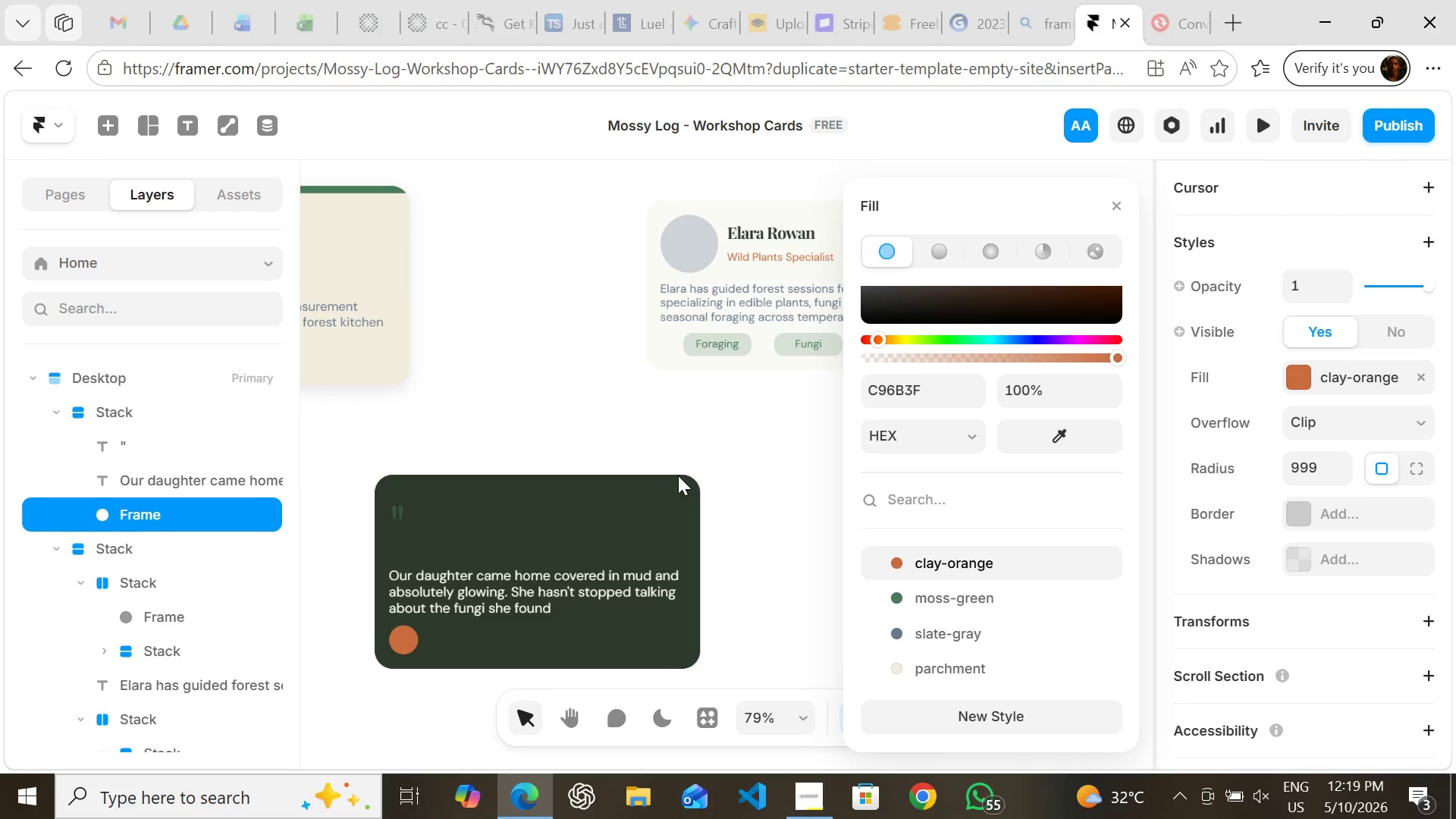 
wait(7.31)
 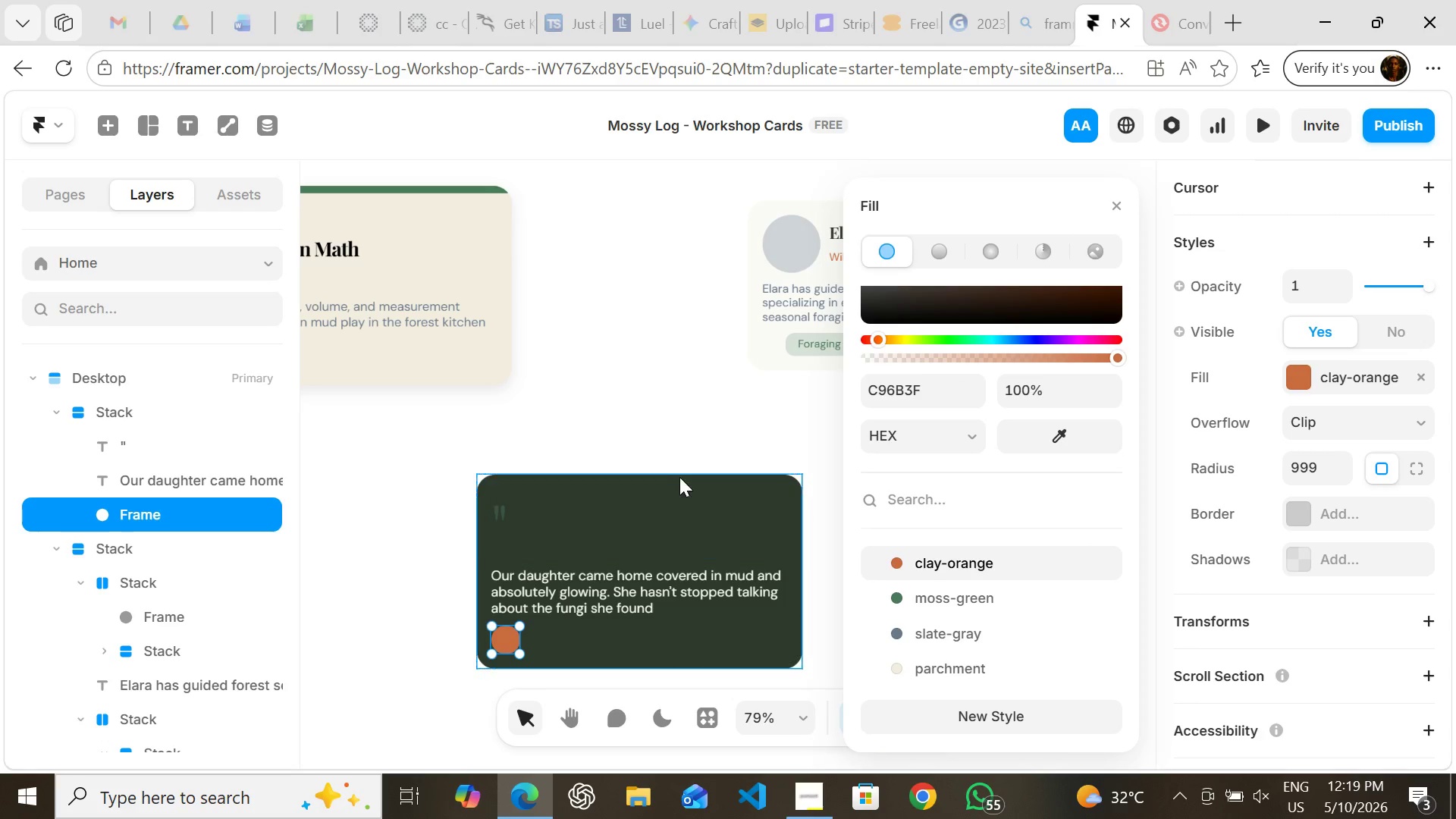 
left_click([930, 663])
 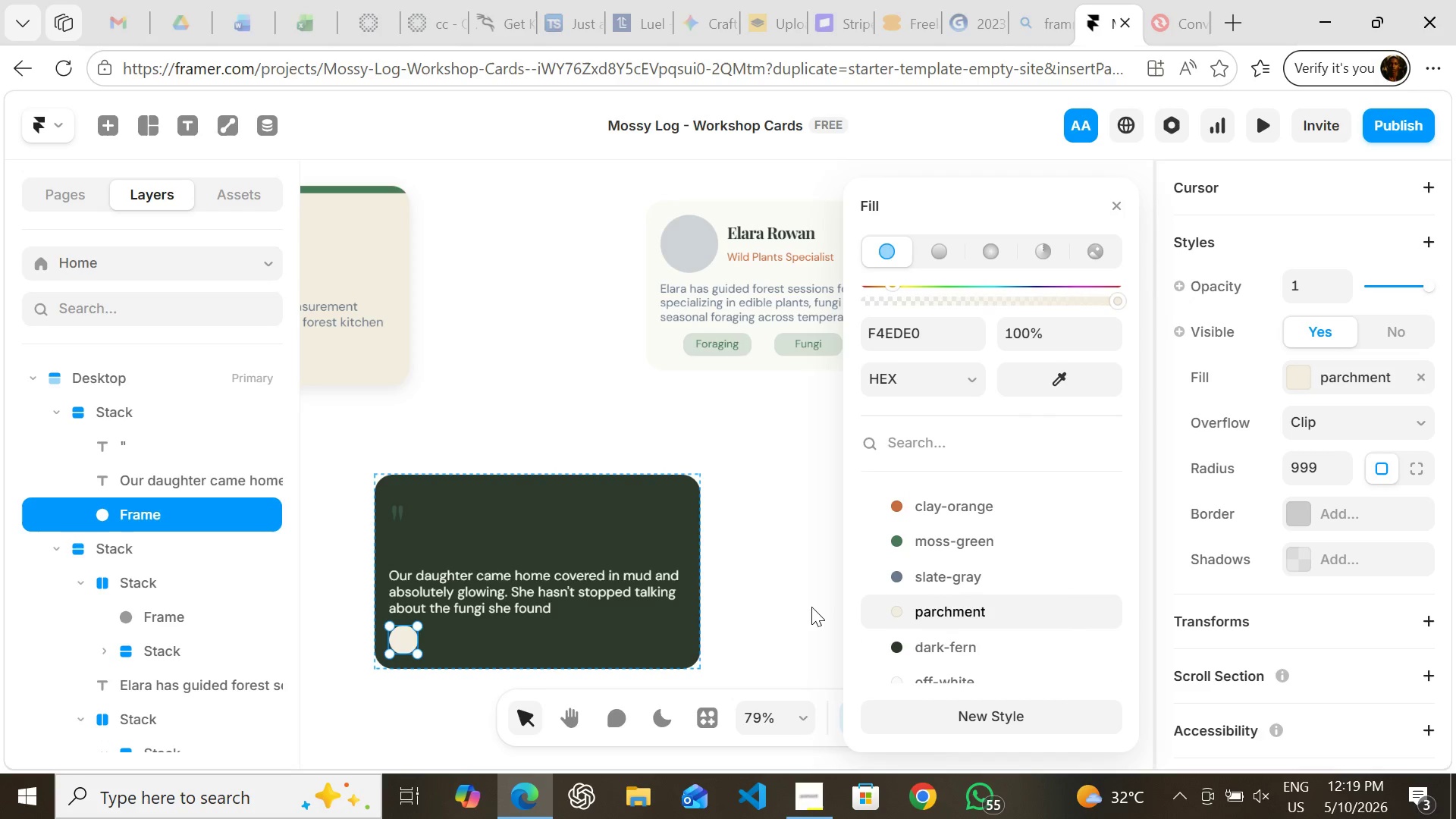 
wait(5.51)
 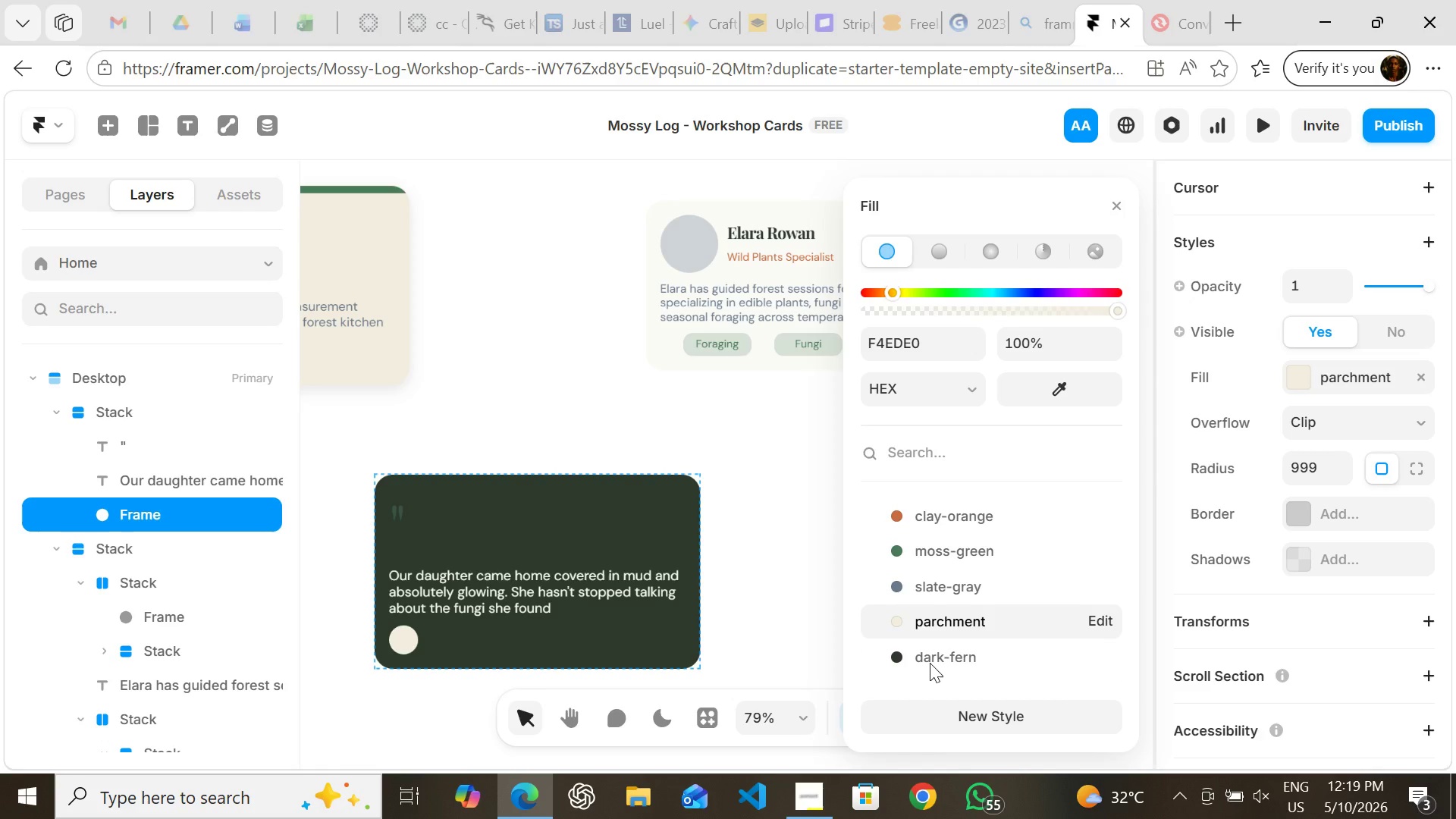 
left_click([811, 607])
 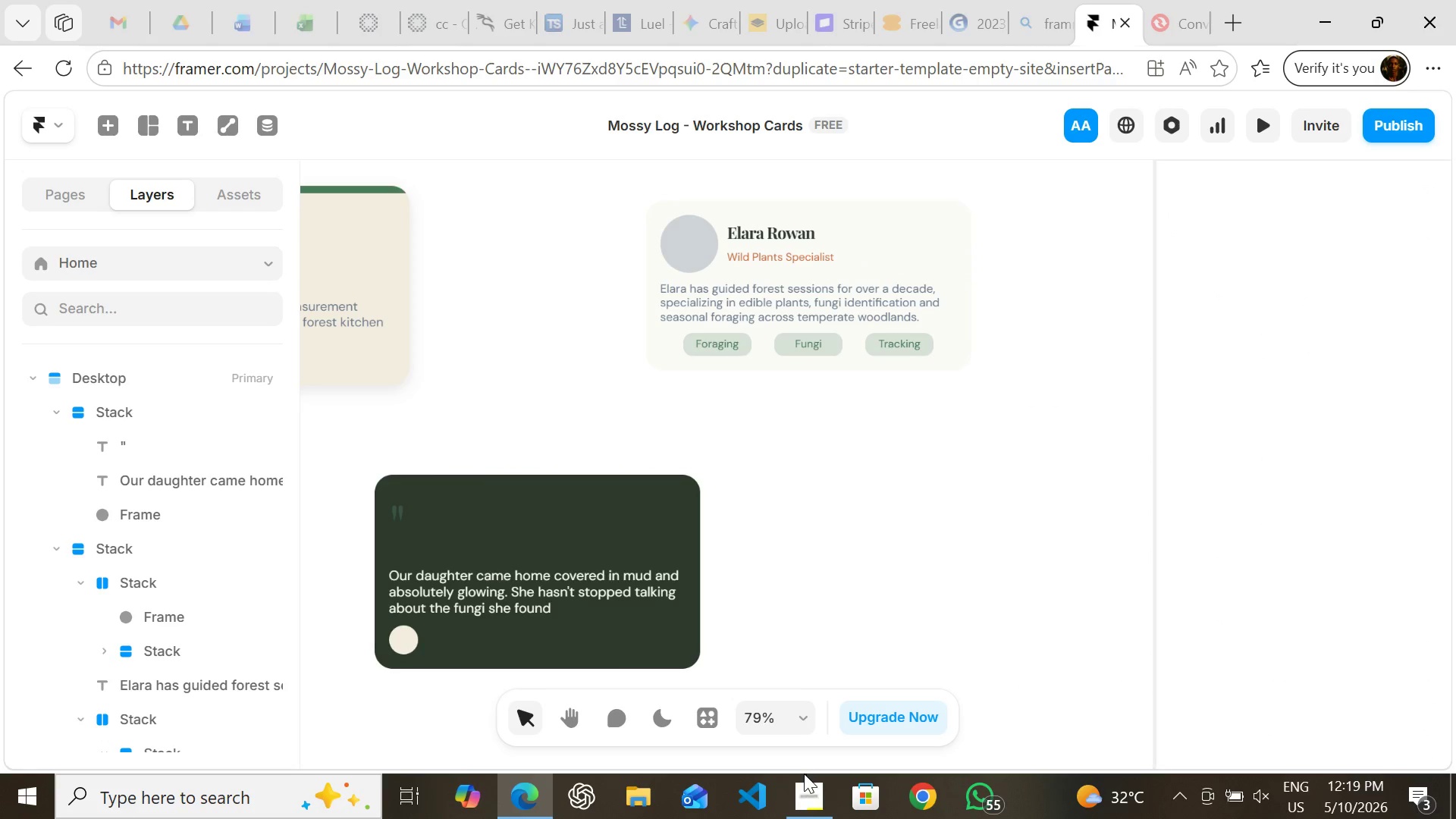 
left_click([802, 783])